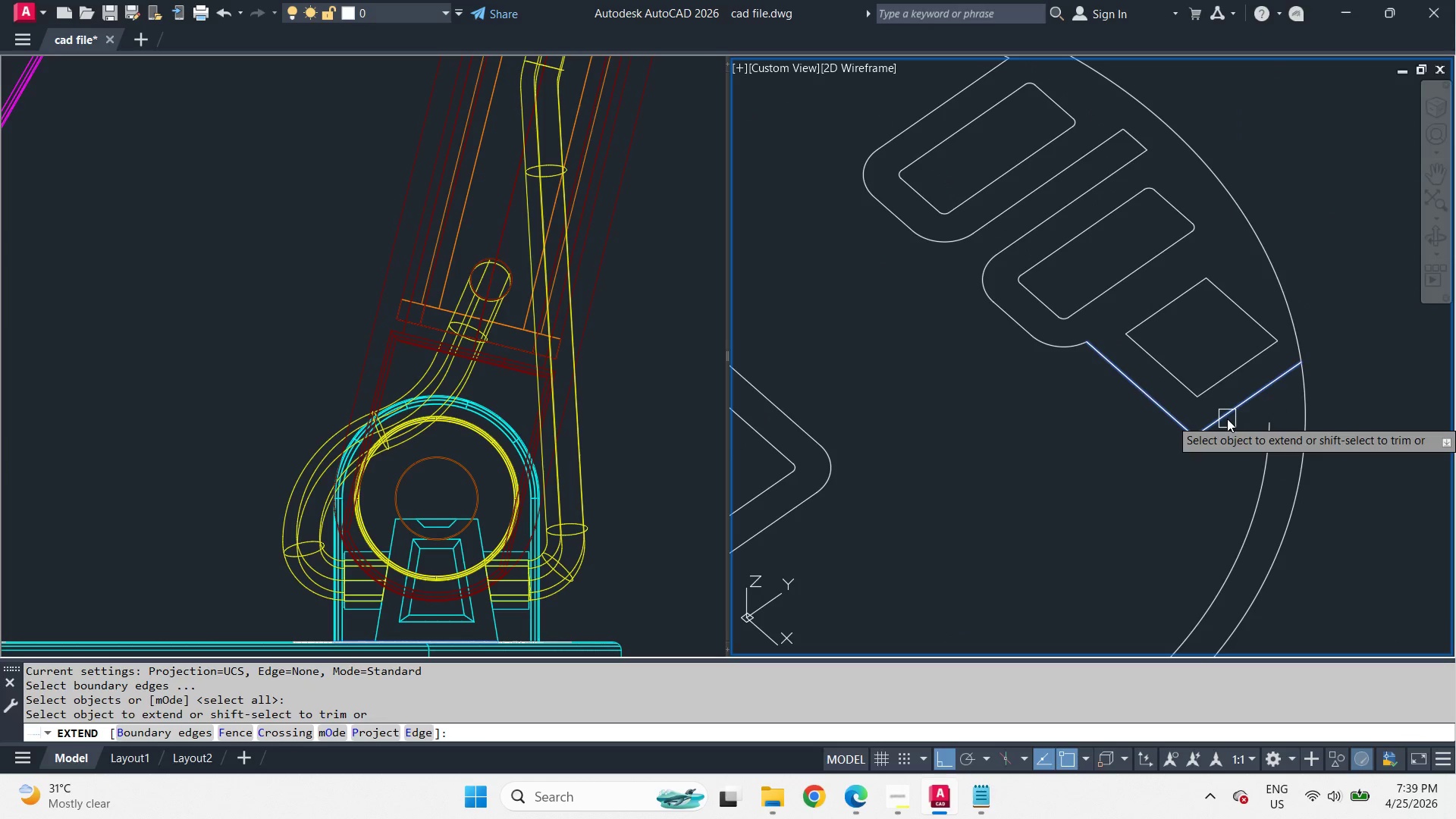 
left_click_drag(start_coordinate=[1227, 419], to_coordinate=[1231, 419])
 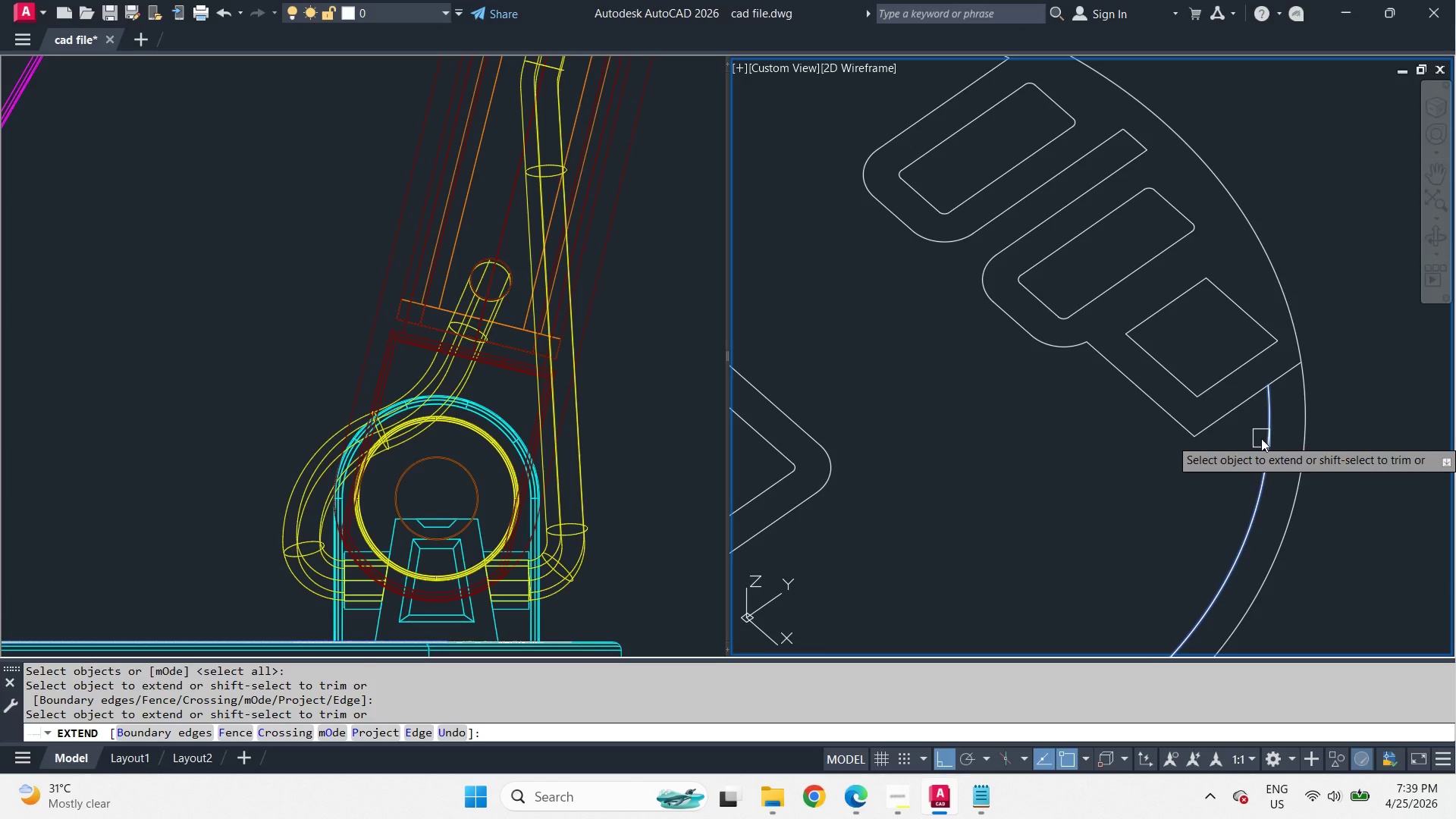 
double_click([1261, 438])
 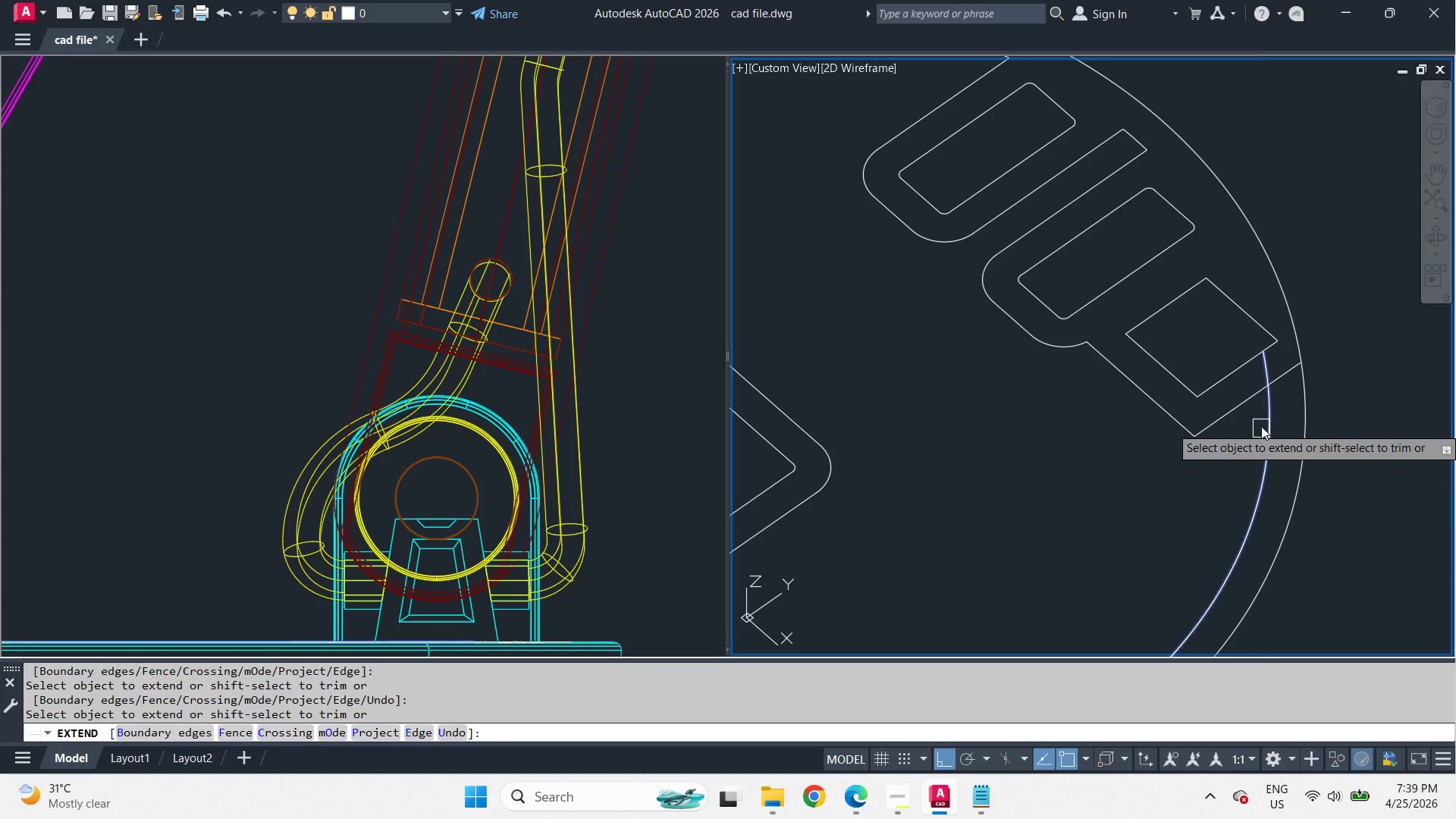 
type( tr  )
 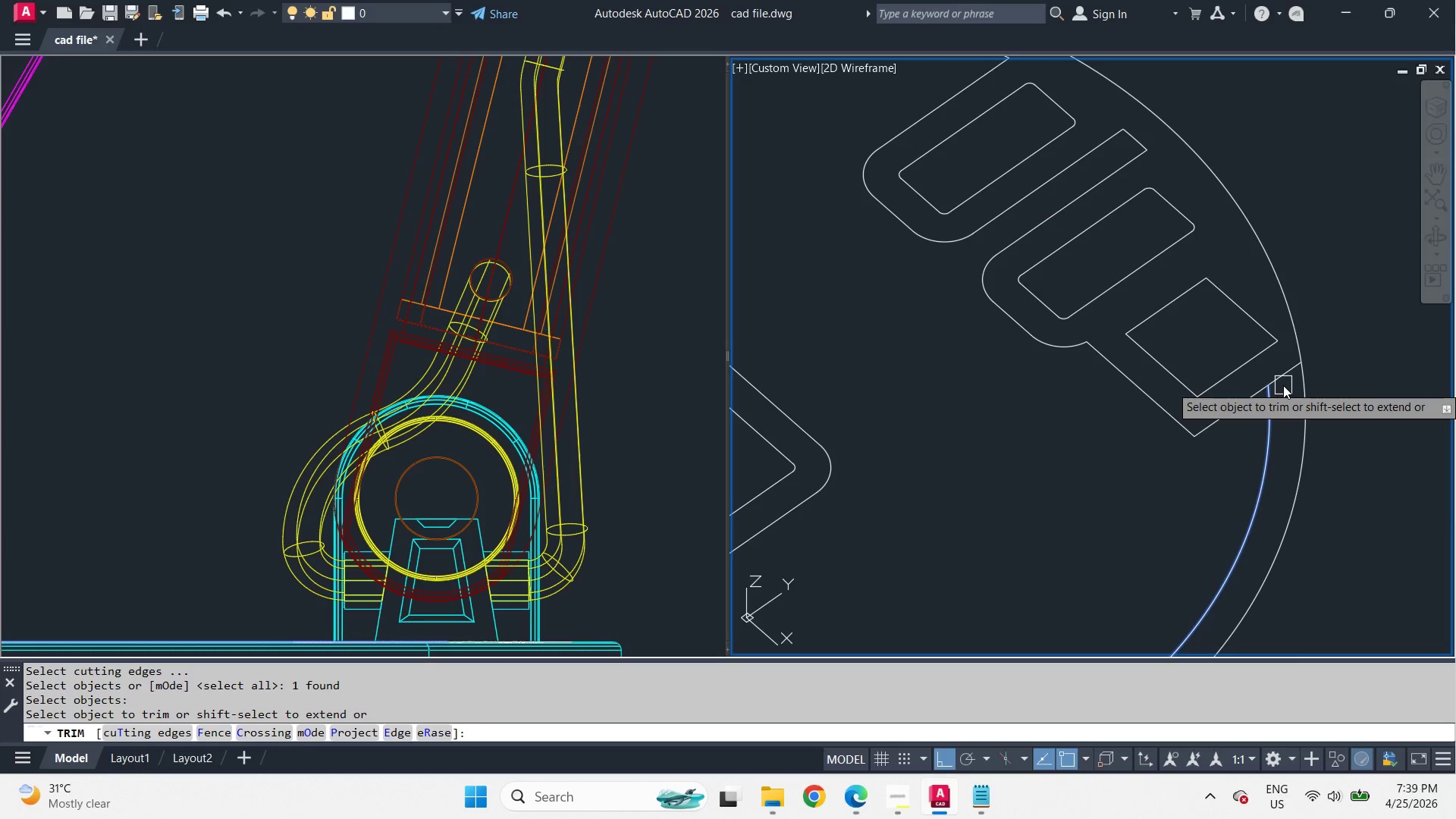 
double_click([1283, 385])
 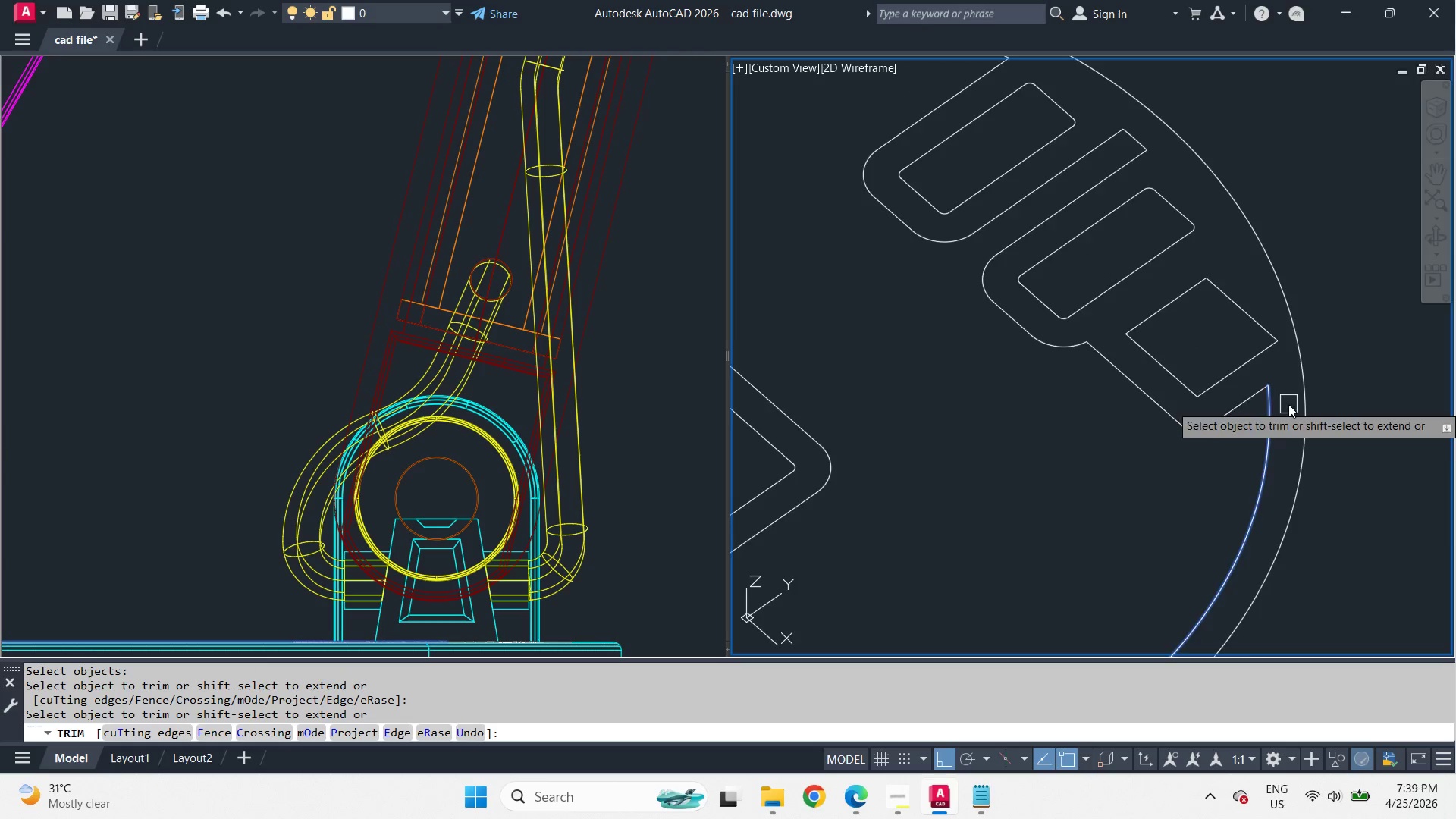 
key(Space)
 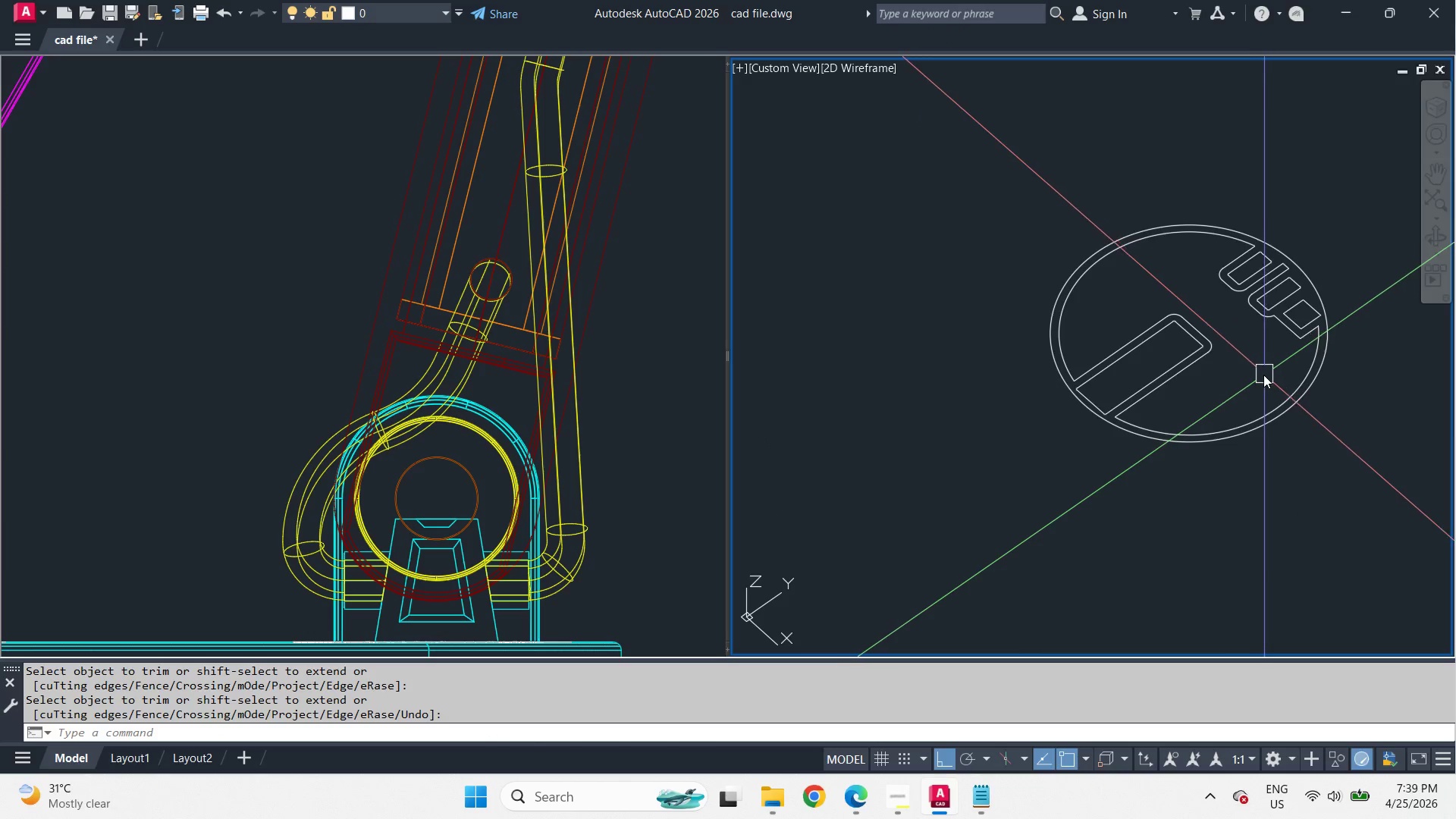 
scroll: coordinate [1339, 293], scroll_direction: down, amount: 3.0
 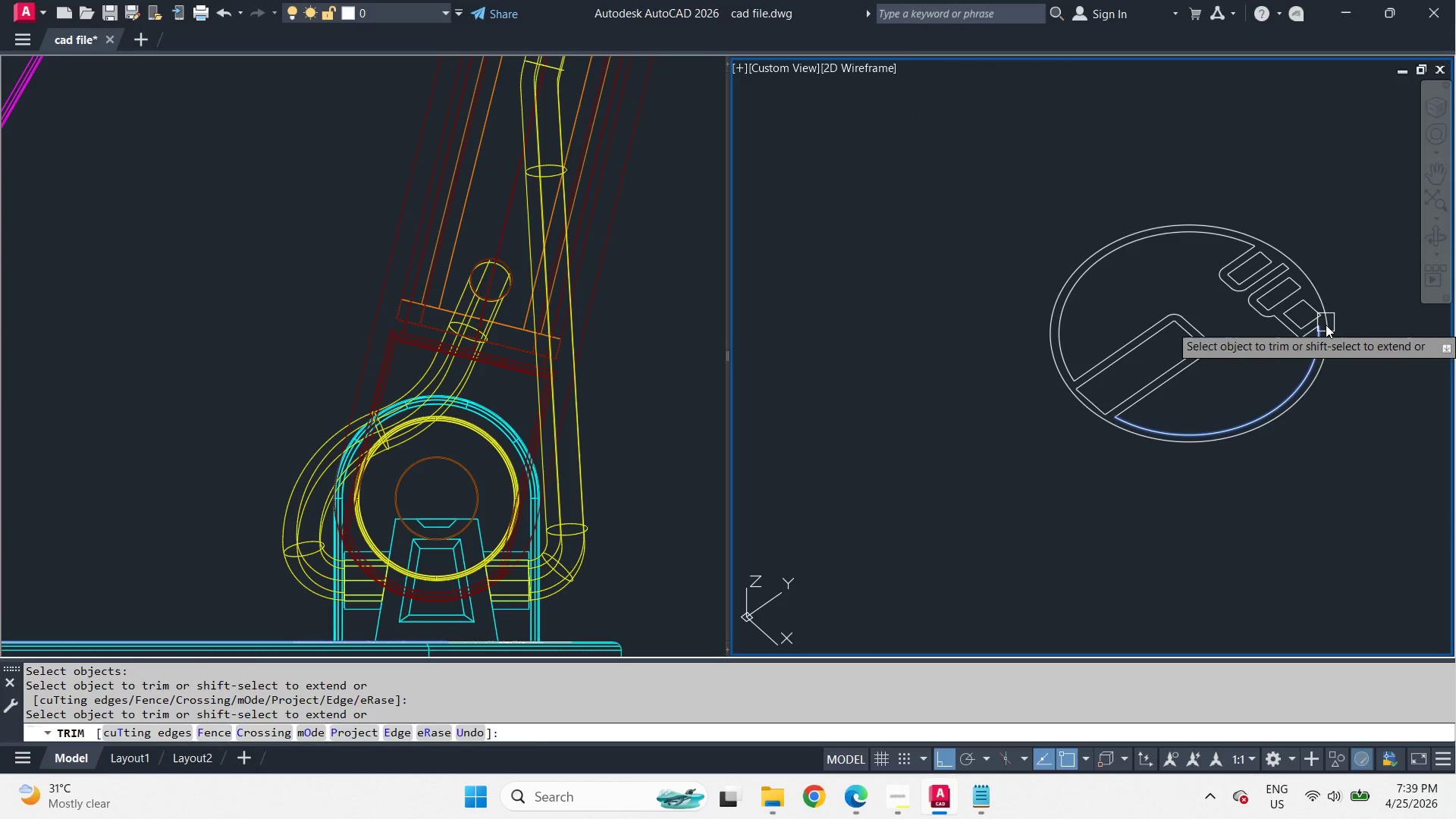 
left_click([1069, 448])
 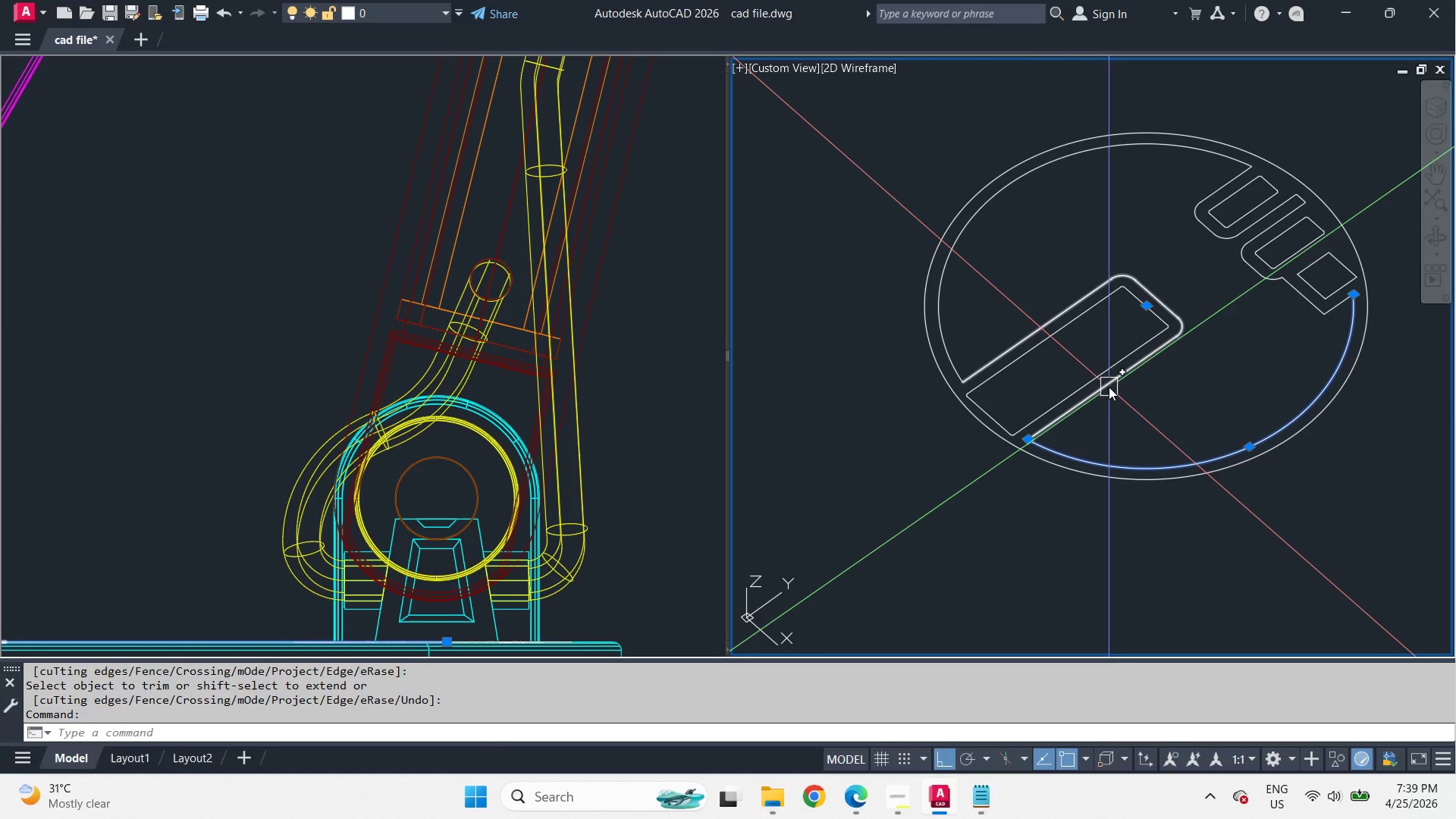 
scroll: coordinate [1261, 381], scroll_direction: up, amount: 1.0
 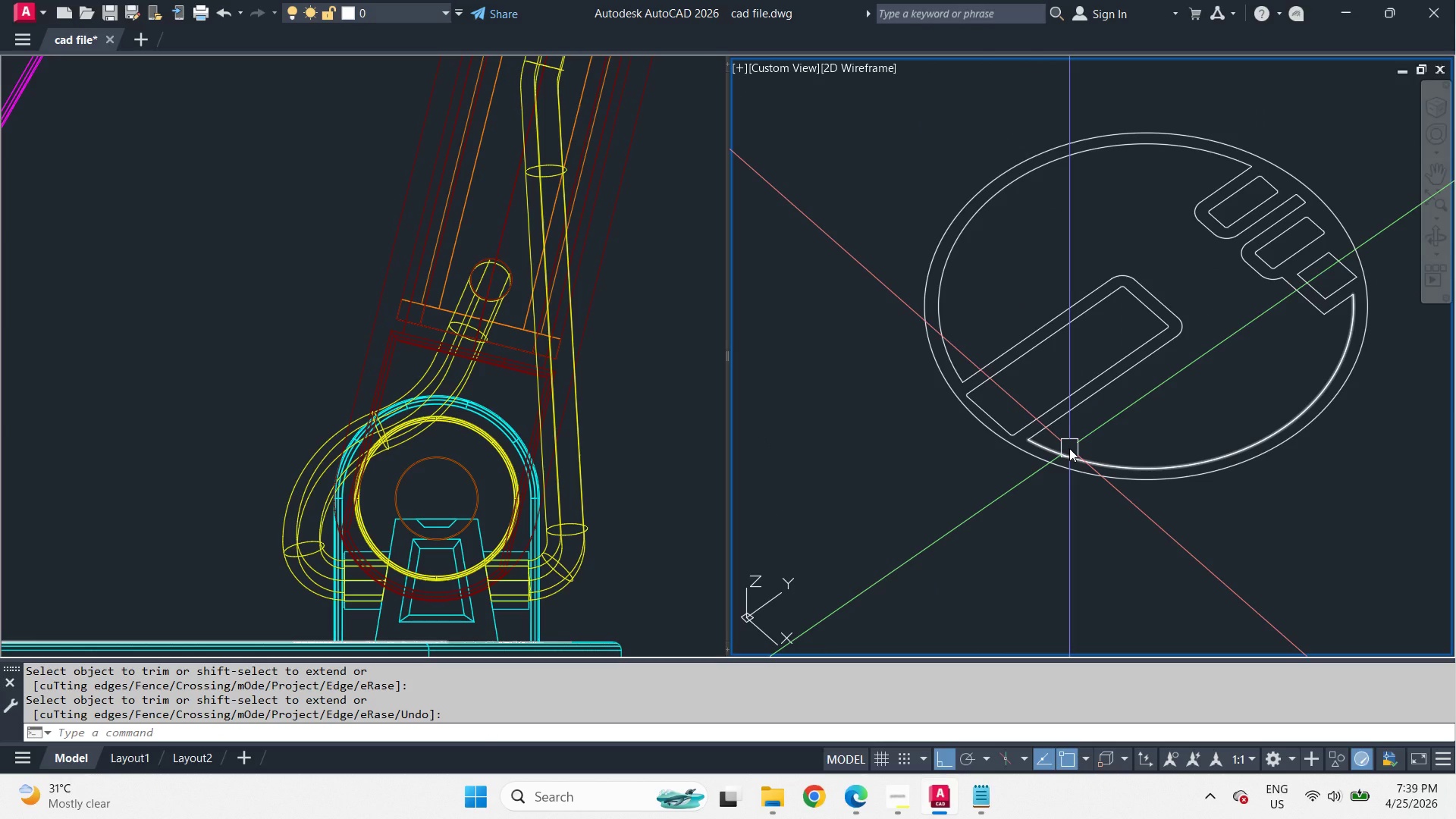 
left_click([1109, 387])
 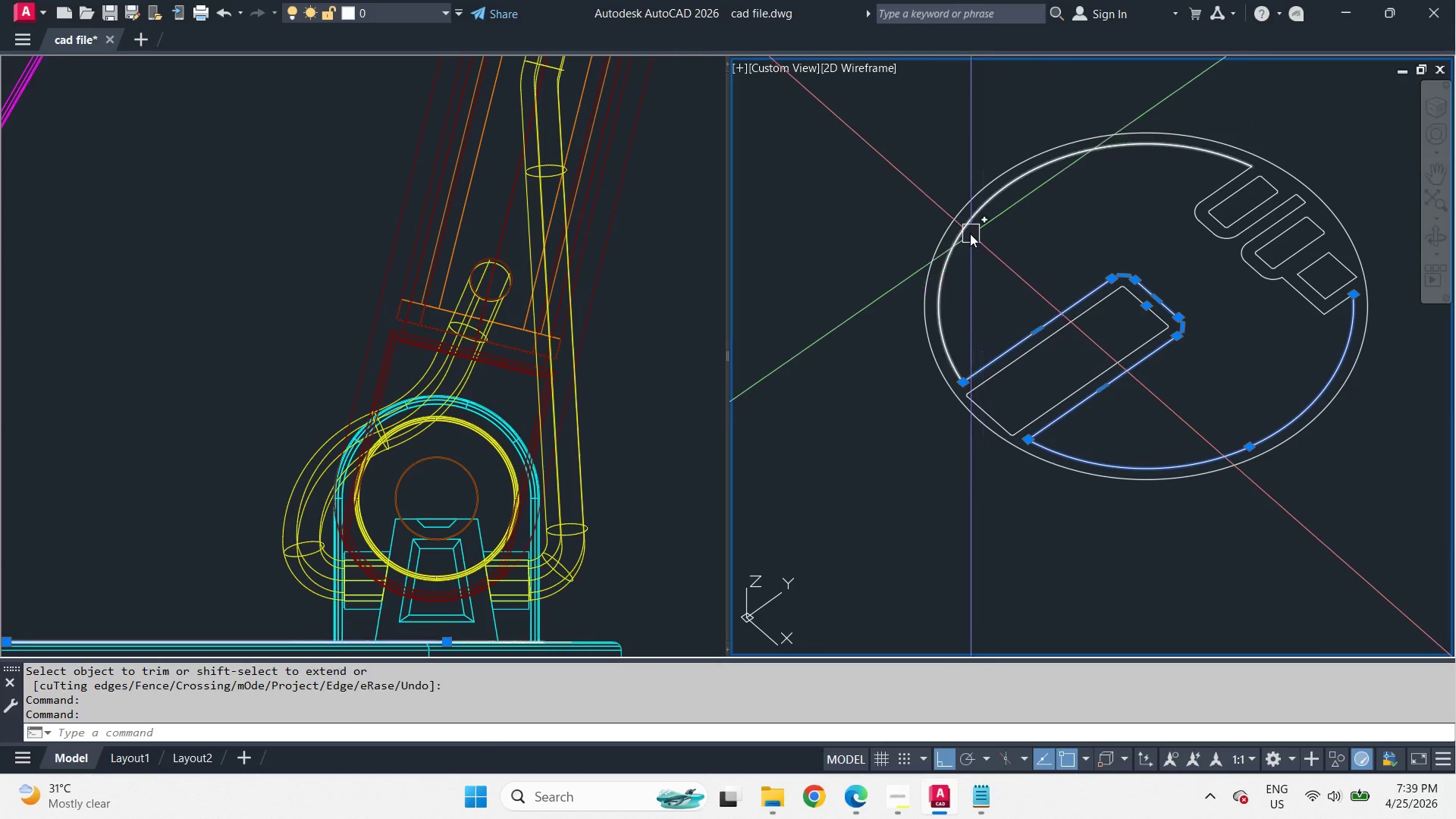 
left_click([970, 233])
 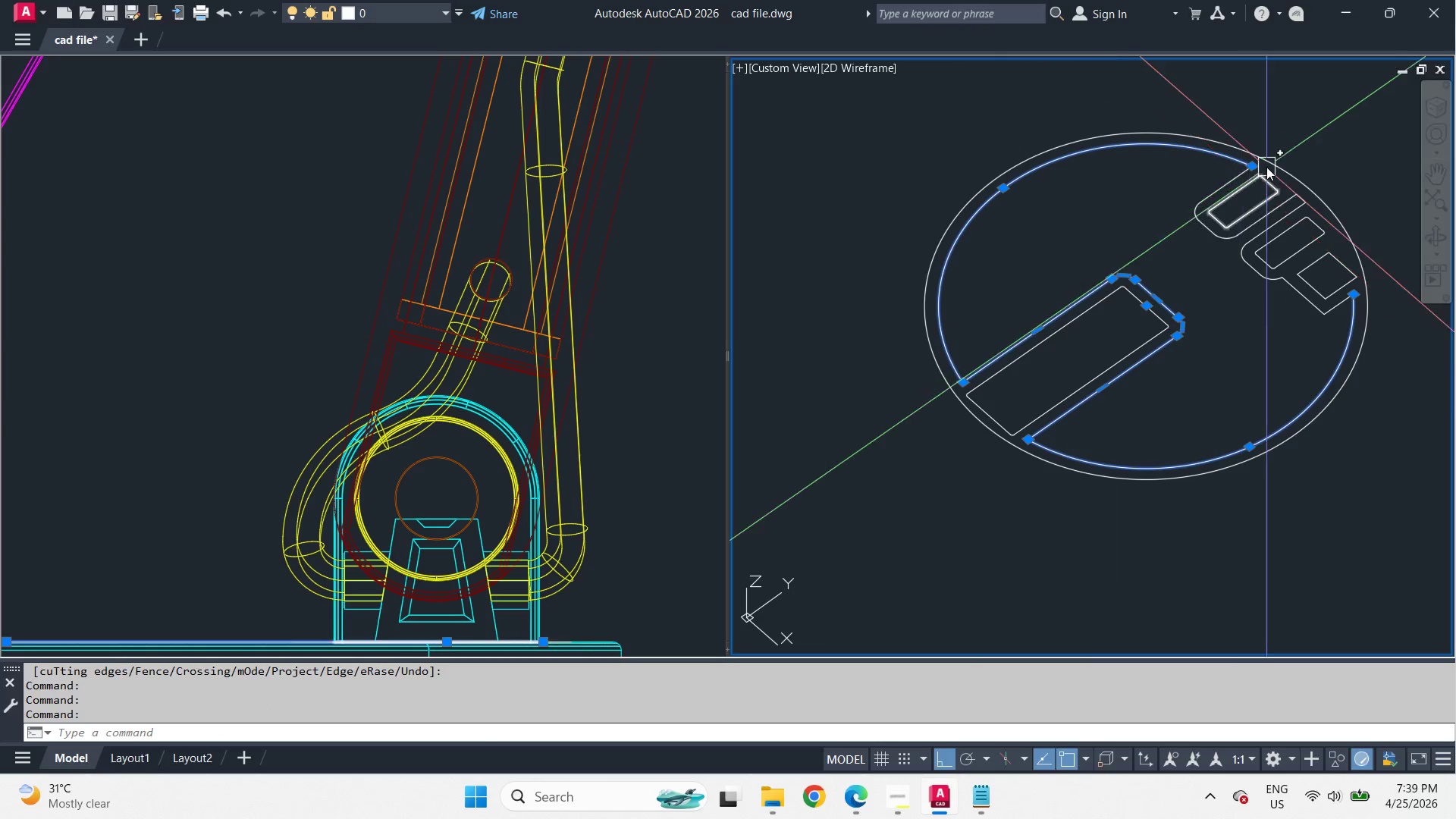 
left_click([1225, 184])
 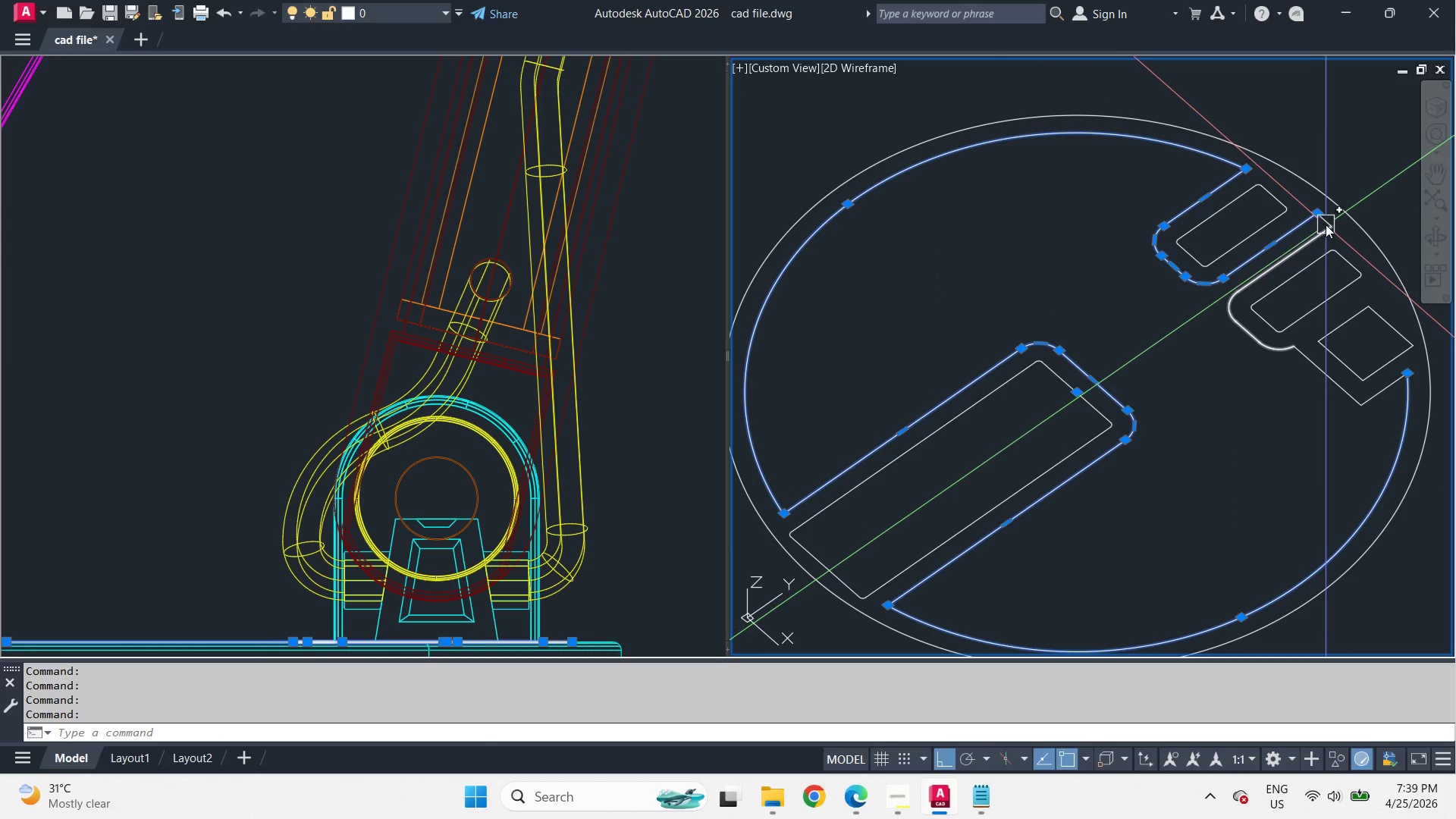 
scroll: coordinate [1262, 162], scroll_direction: up, amount: 1.0
 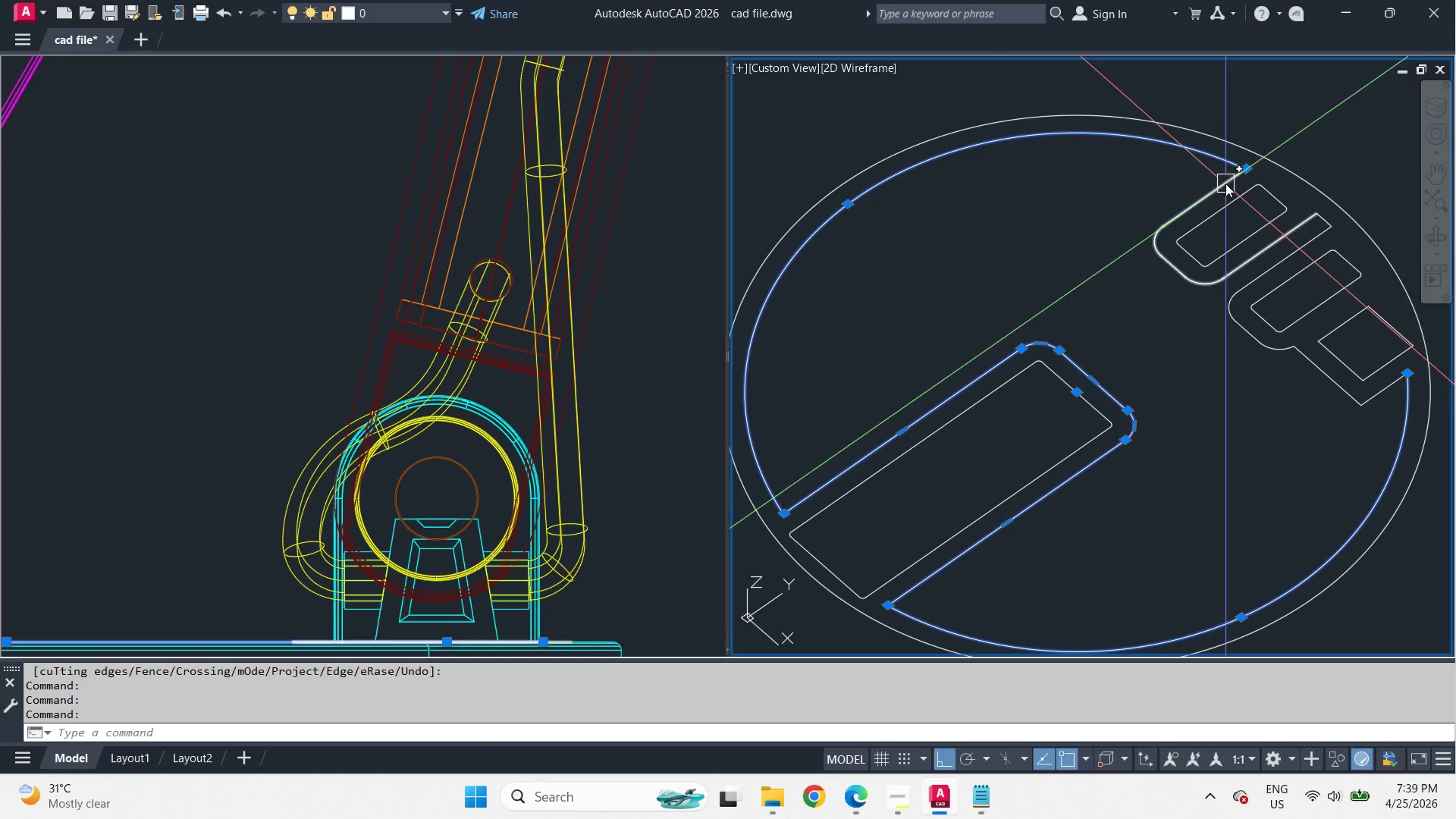 
double_click([1316, 218])
 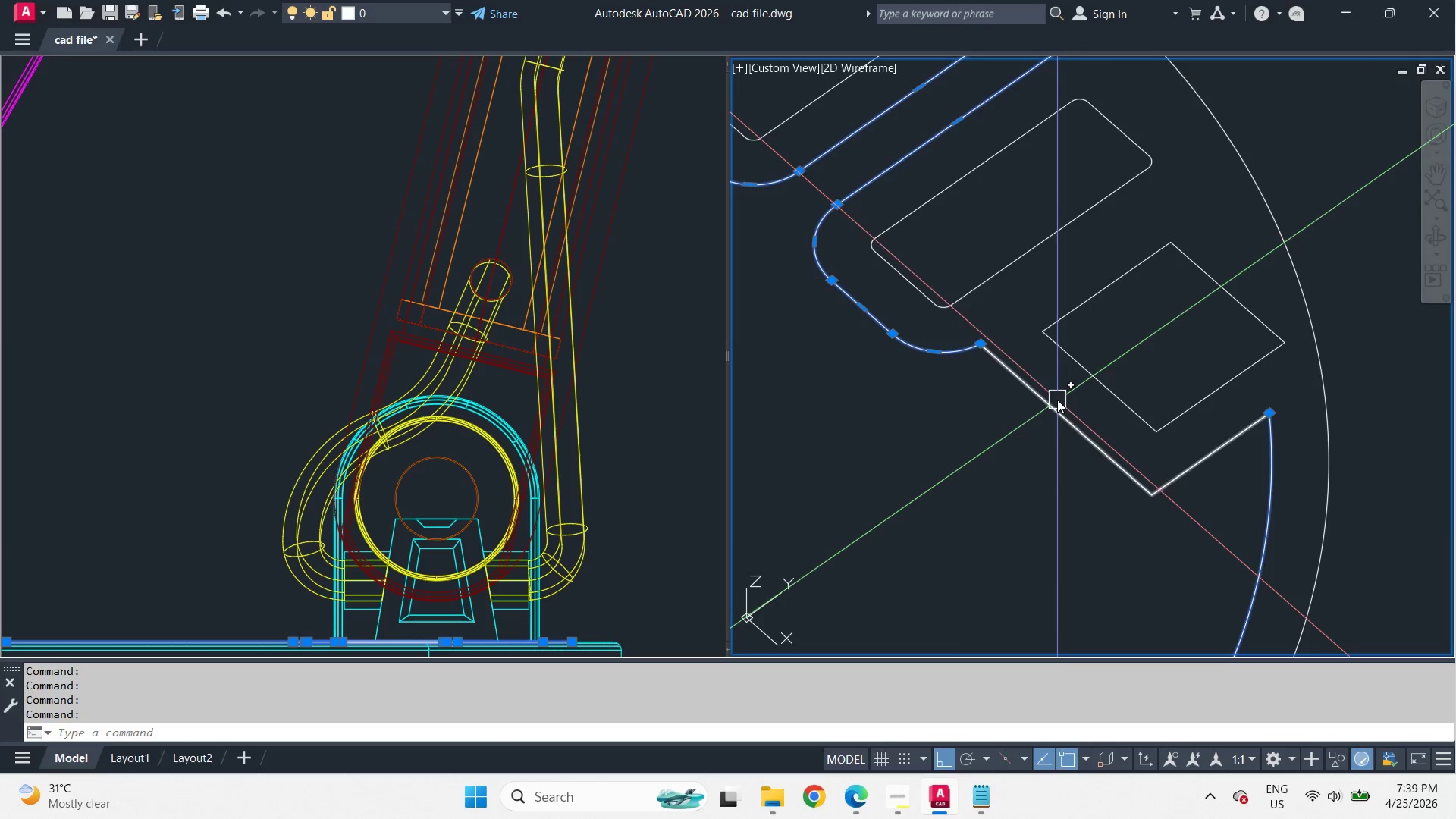 
scroll: coordinate [1326, 224], scroll_direction: up, amount: 2.0
 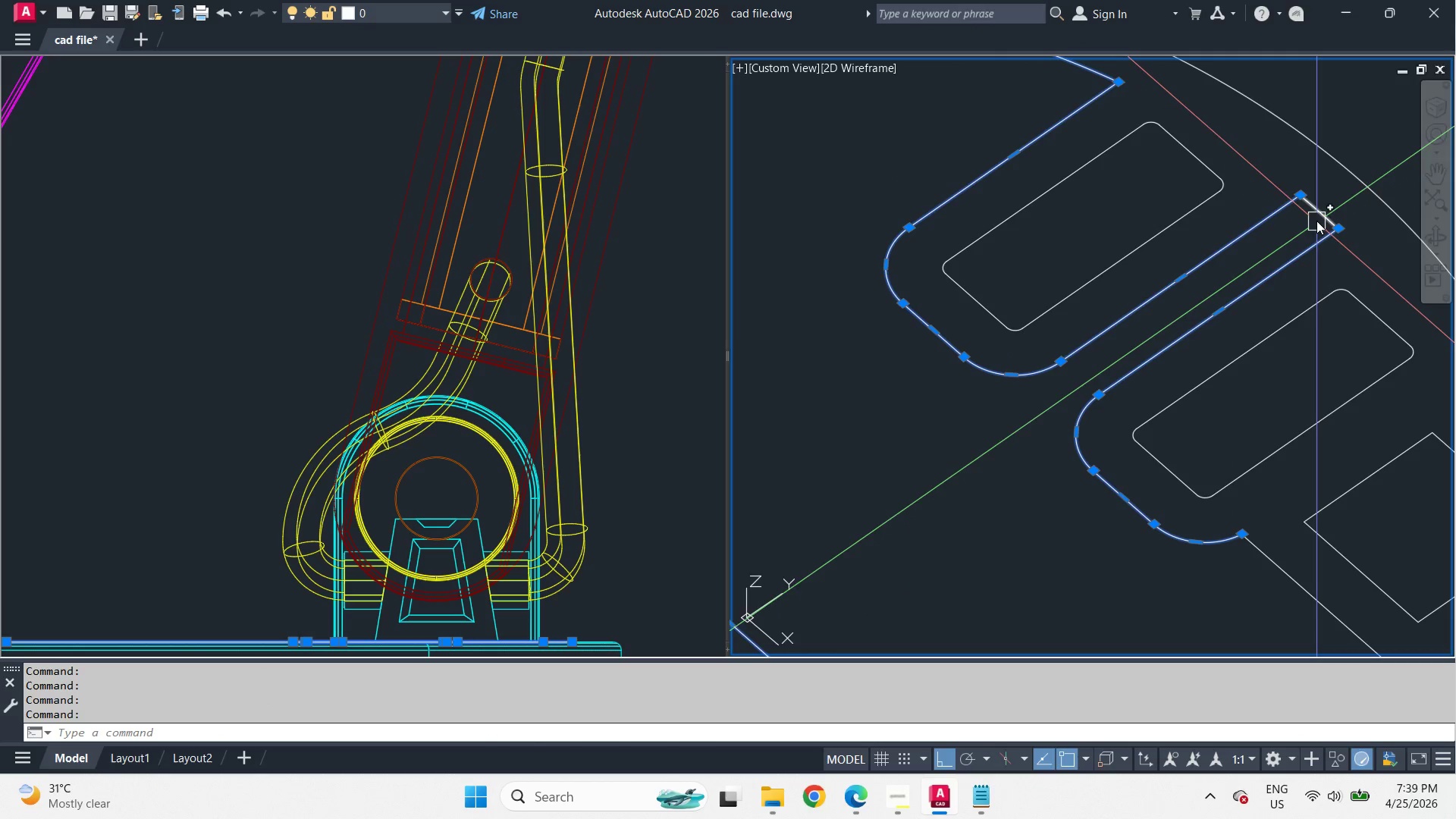 
key(J)
 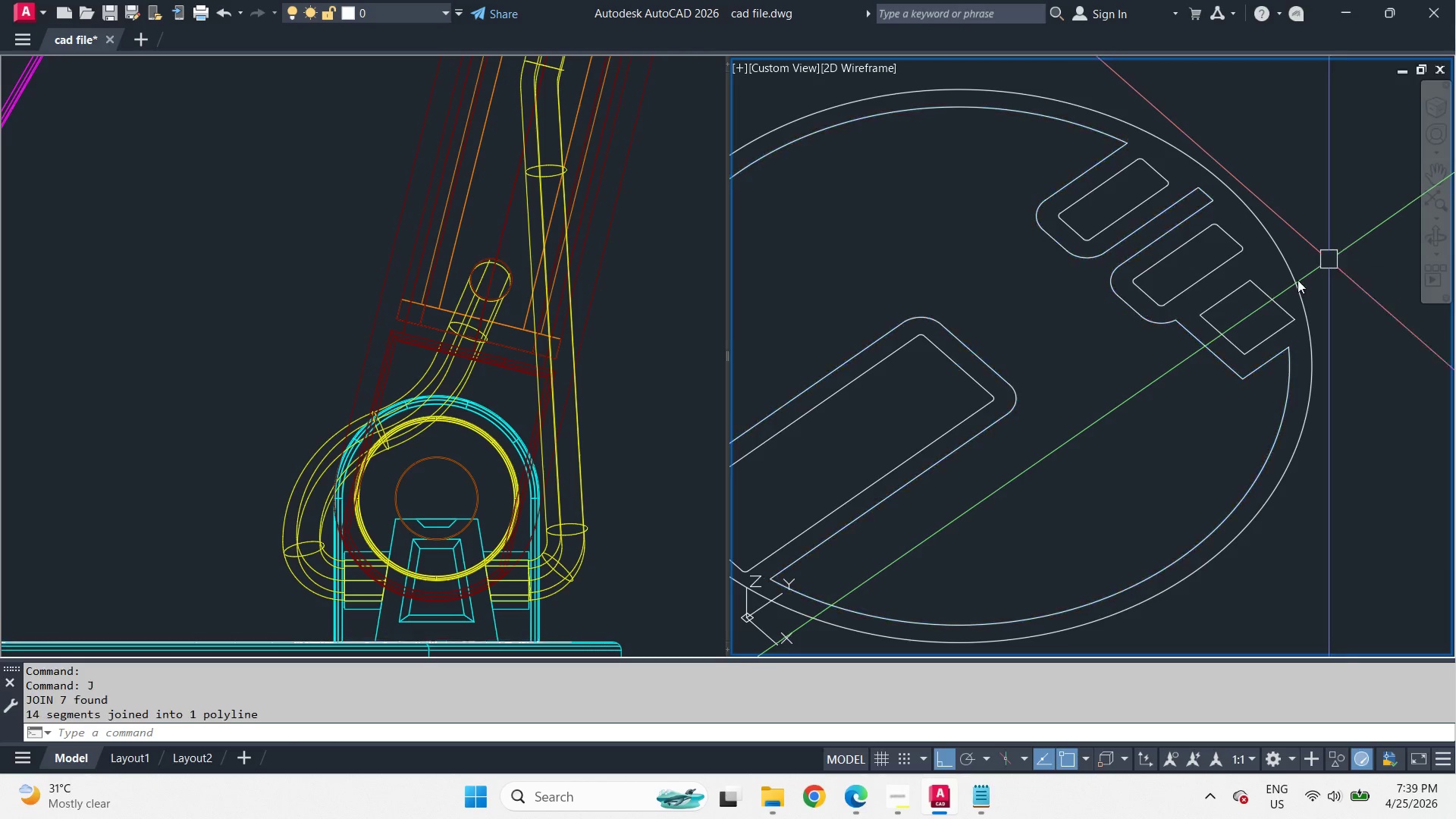 
key(Space)
 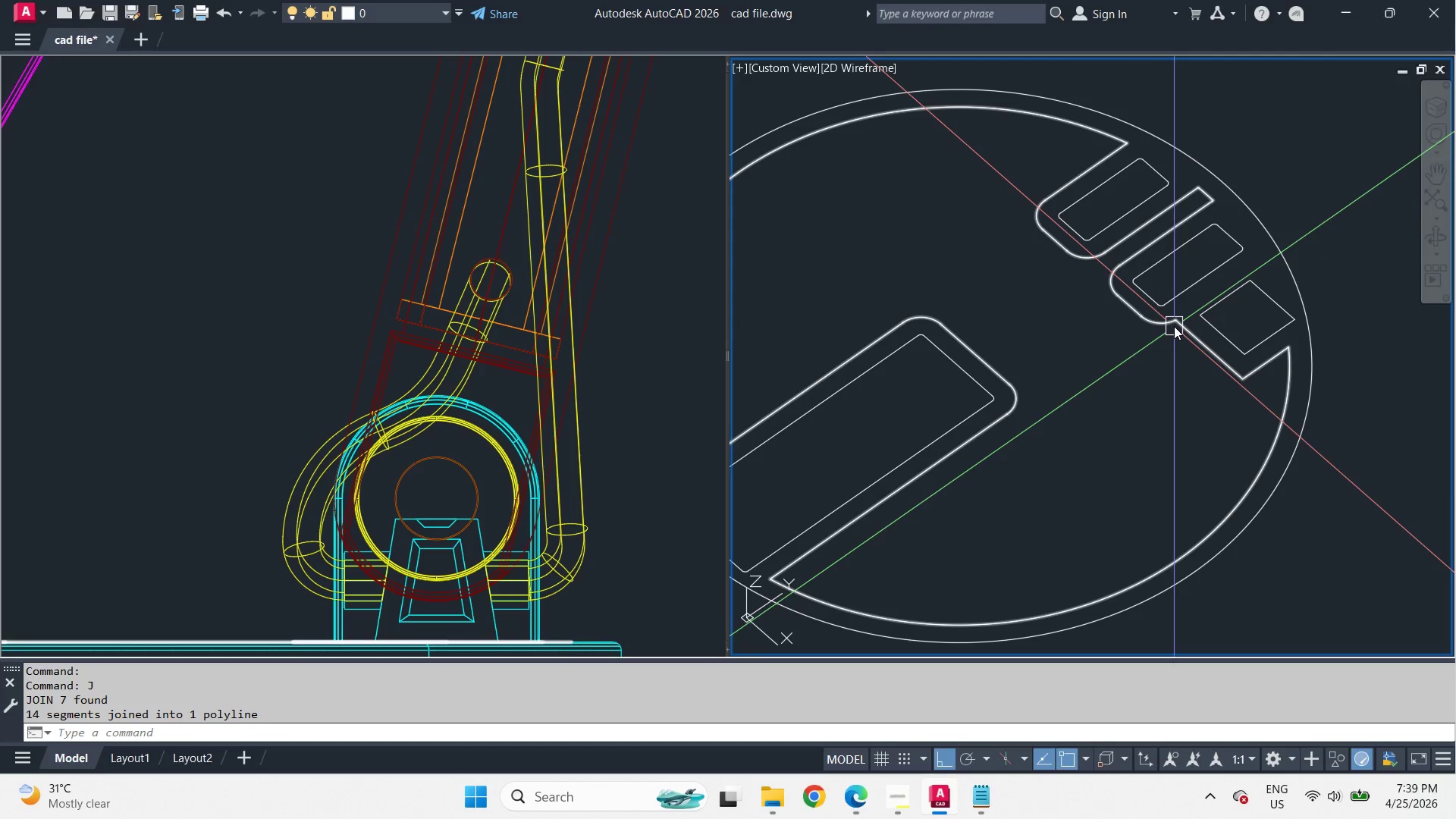 
scroll: coordinate [1302, 303], scroll_direction: down, amount: 2.0
 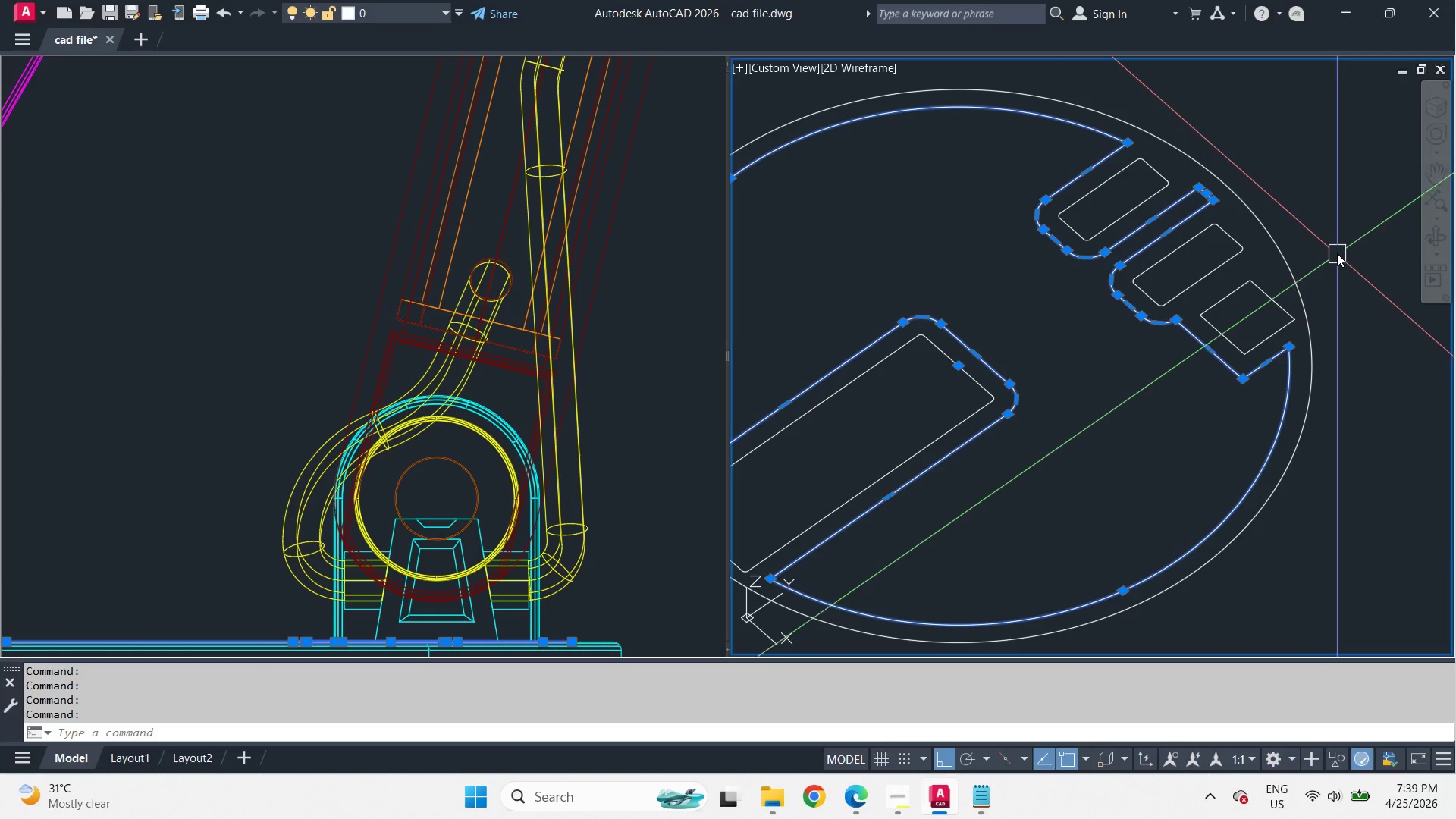 
type(ext  2 cha)
 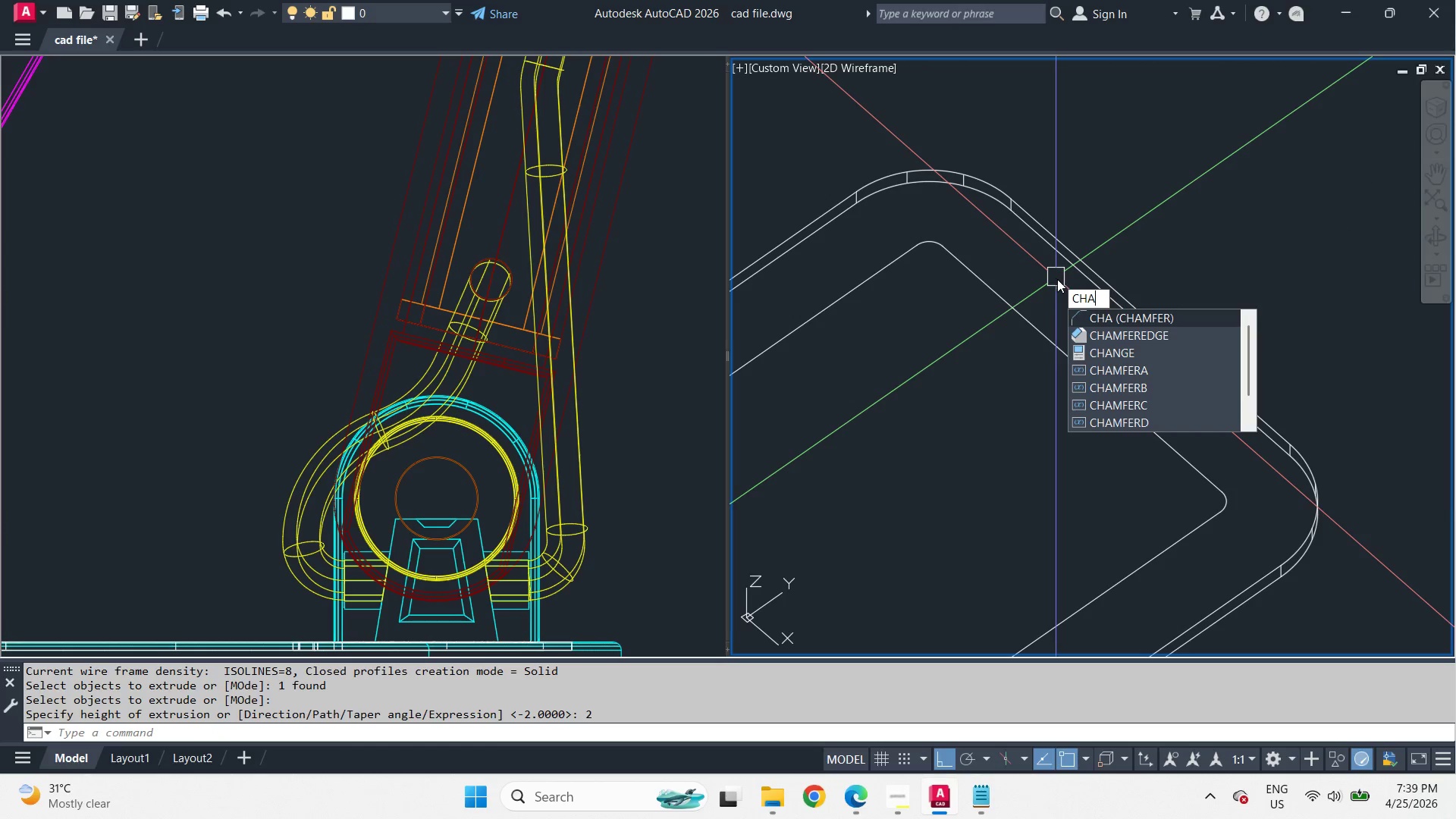 
scroll: coordinate [1062, 150], scroll_direction: up, amount: 3.0
 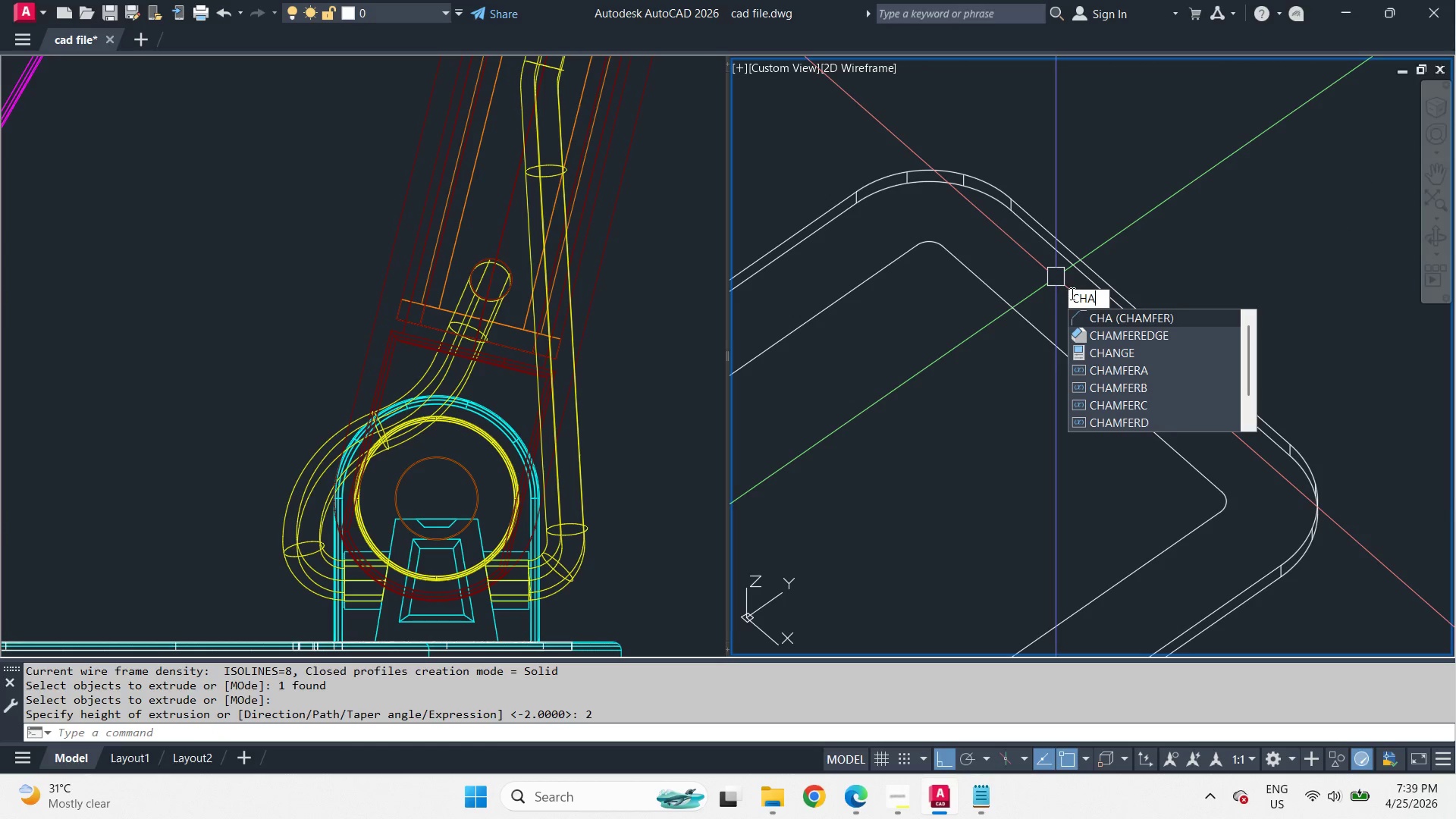 
left_click([1109, 329])
 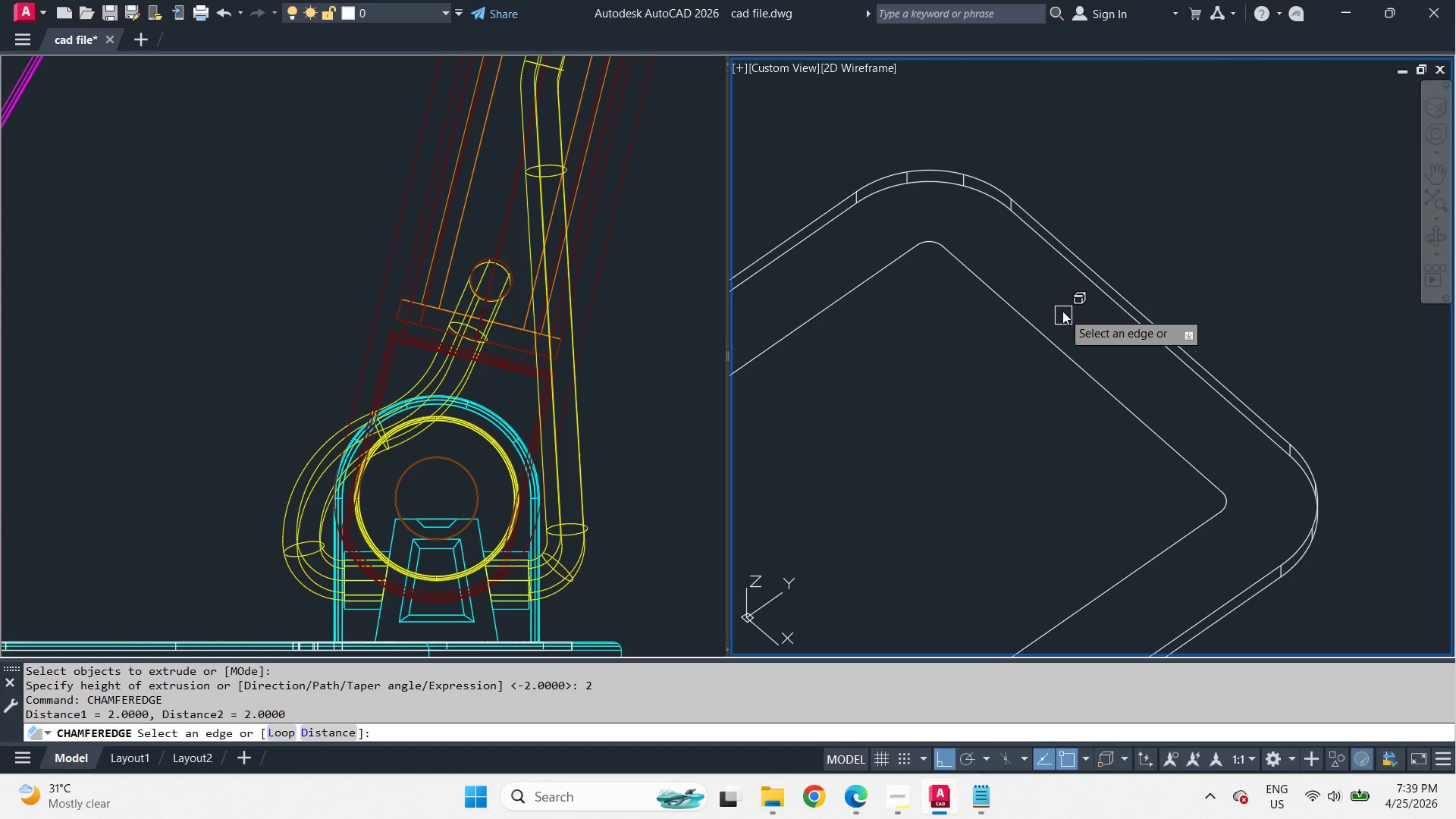 
scroll: coordinate [1063, 290], scroll_direction: up, amount: 1.0
 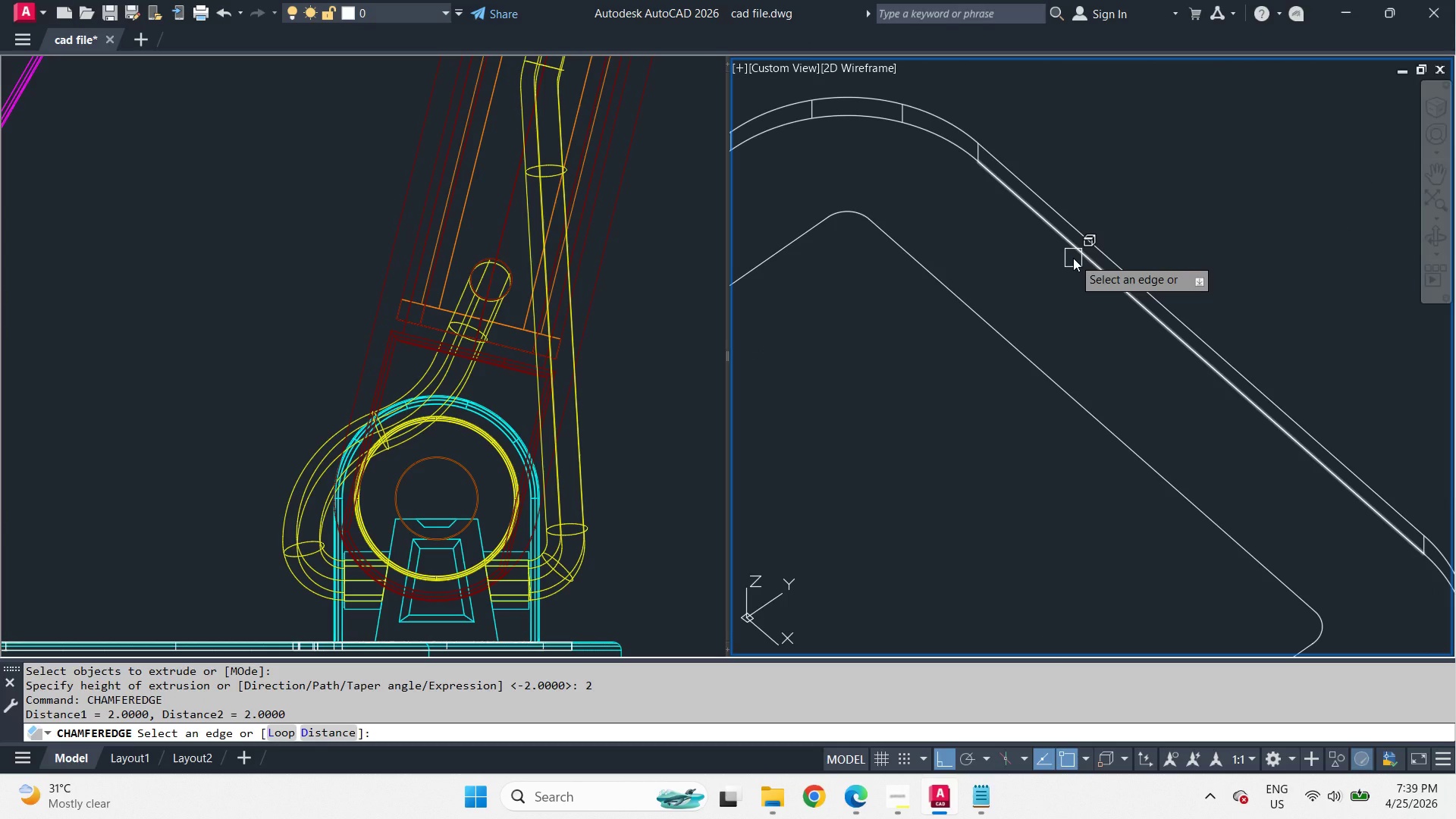 
key(L)
 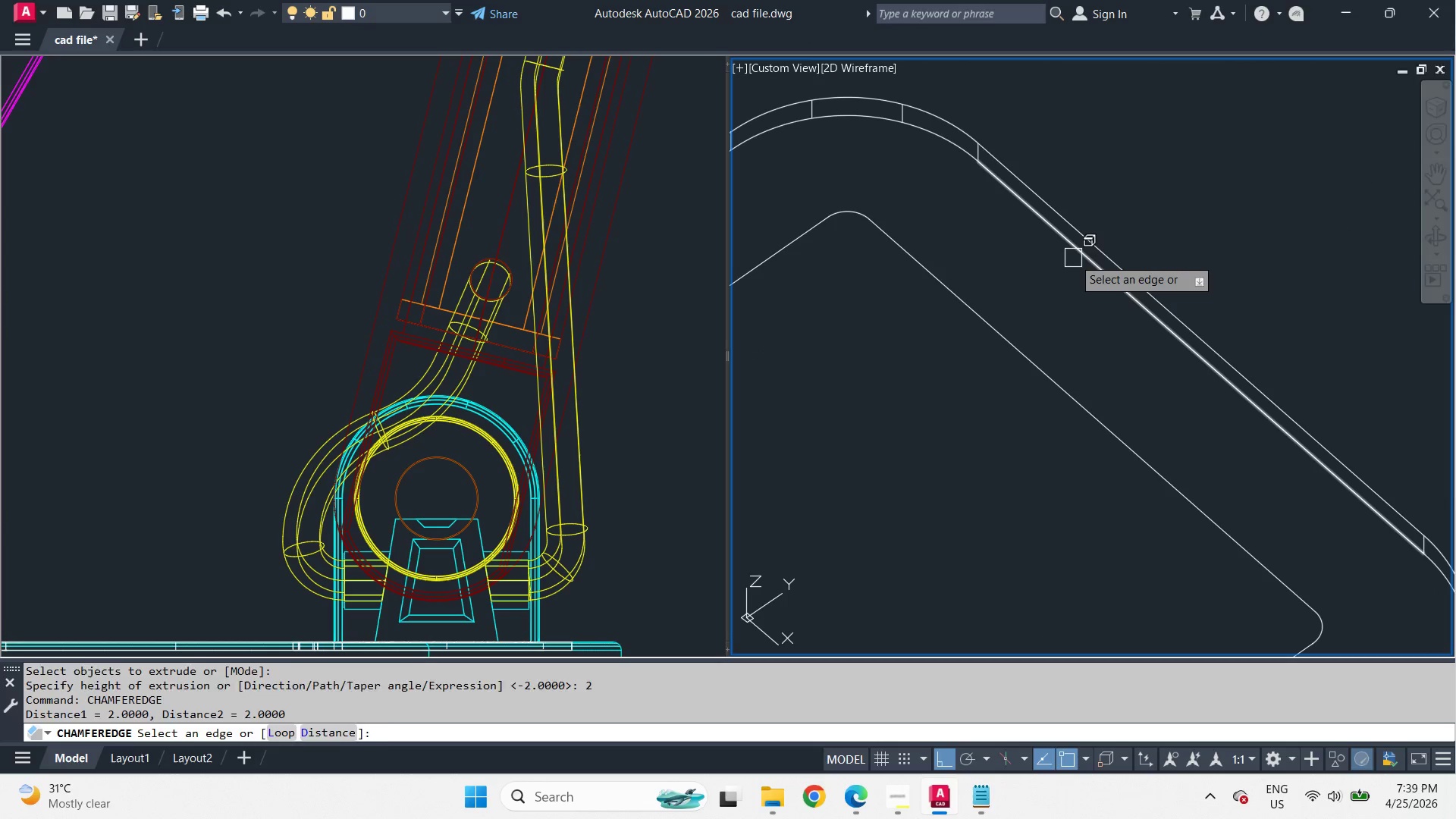 
key(Space)
 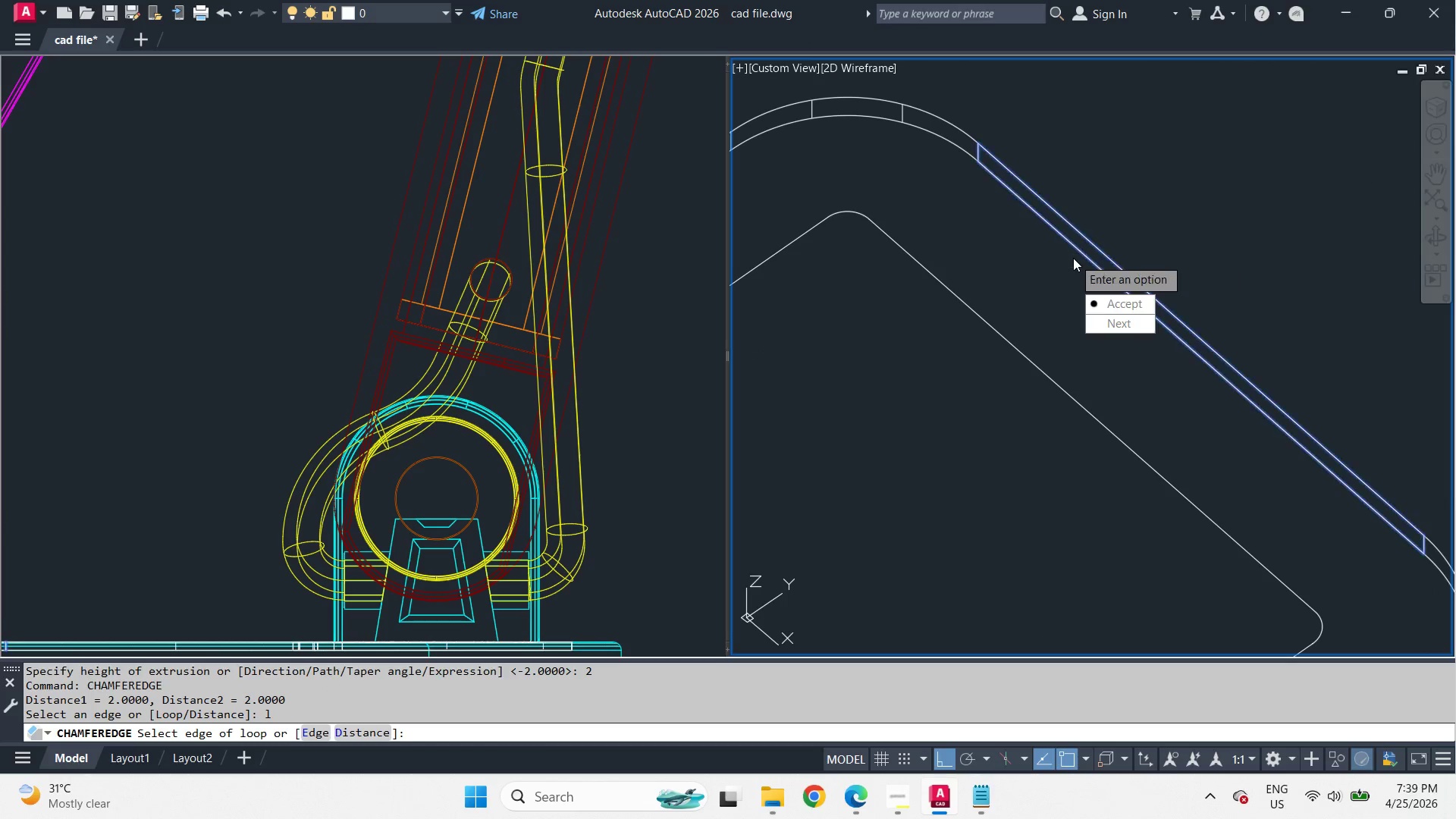 
left_click([1073, 258])
 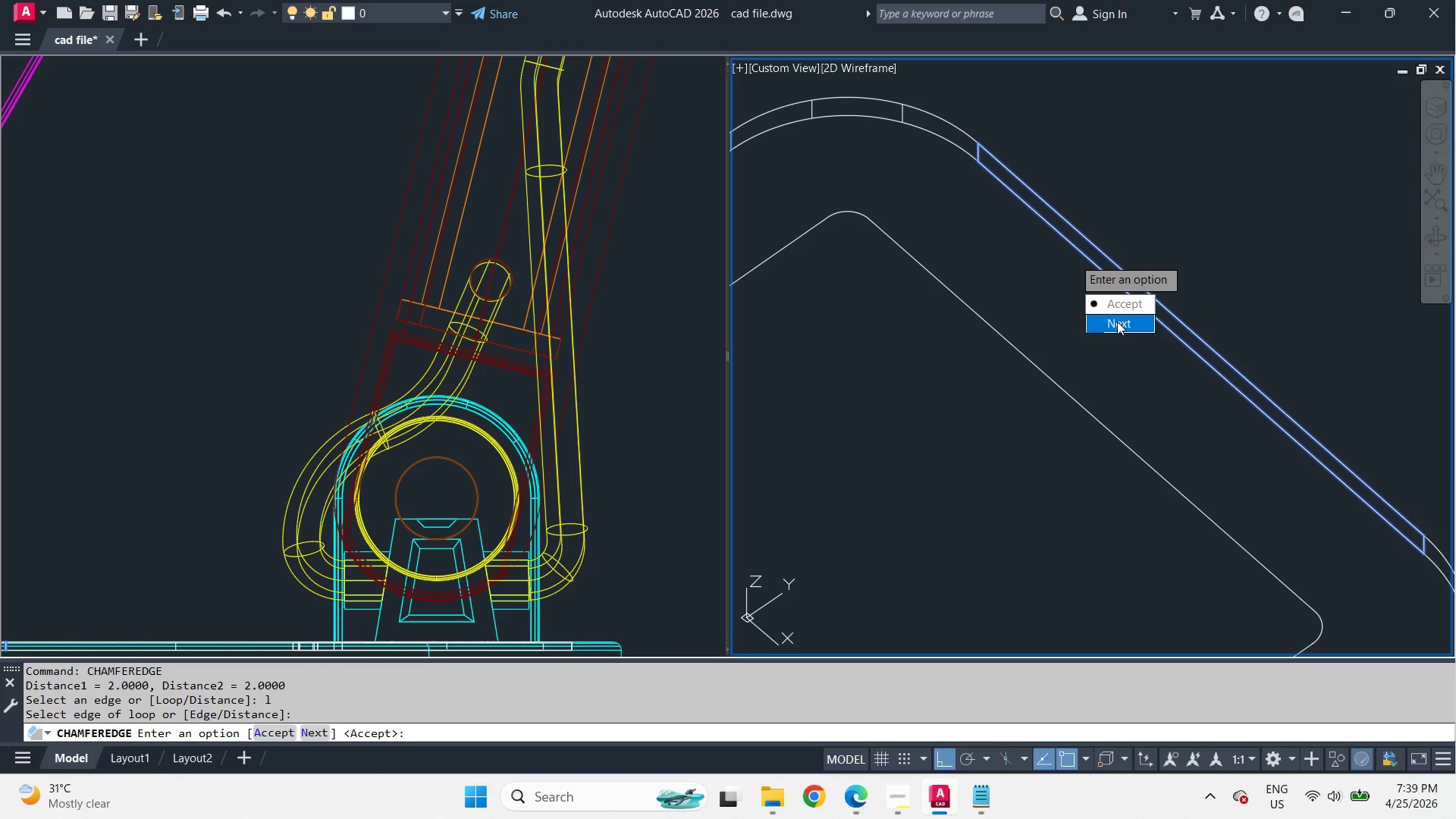 
left_click_drag(start_coordinate=[1118, 325], to_coordinate=[1073, 258])
 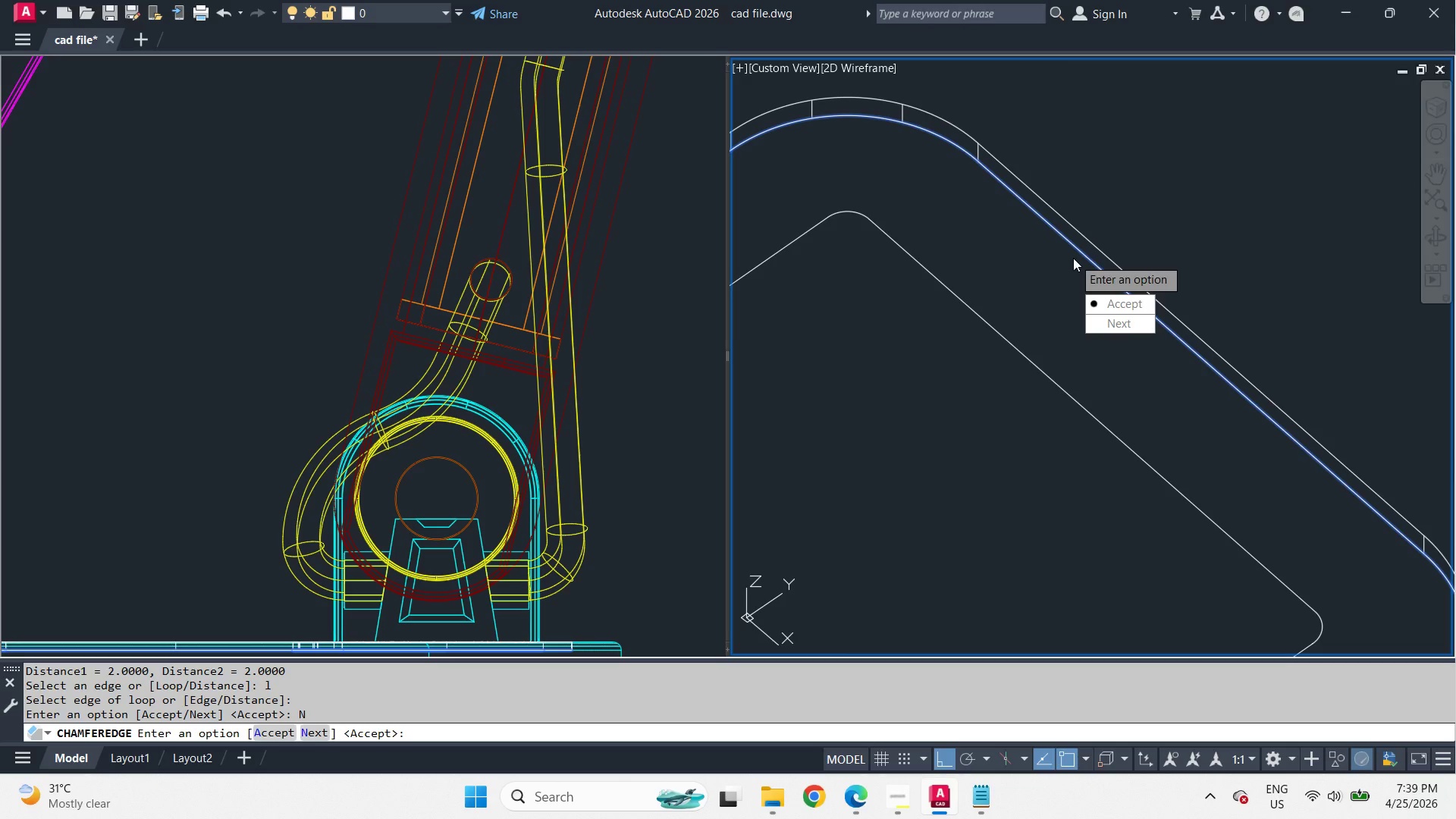 
key(Space)
 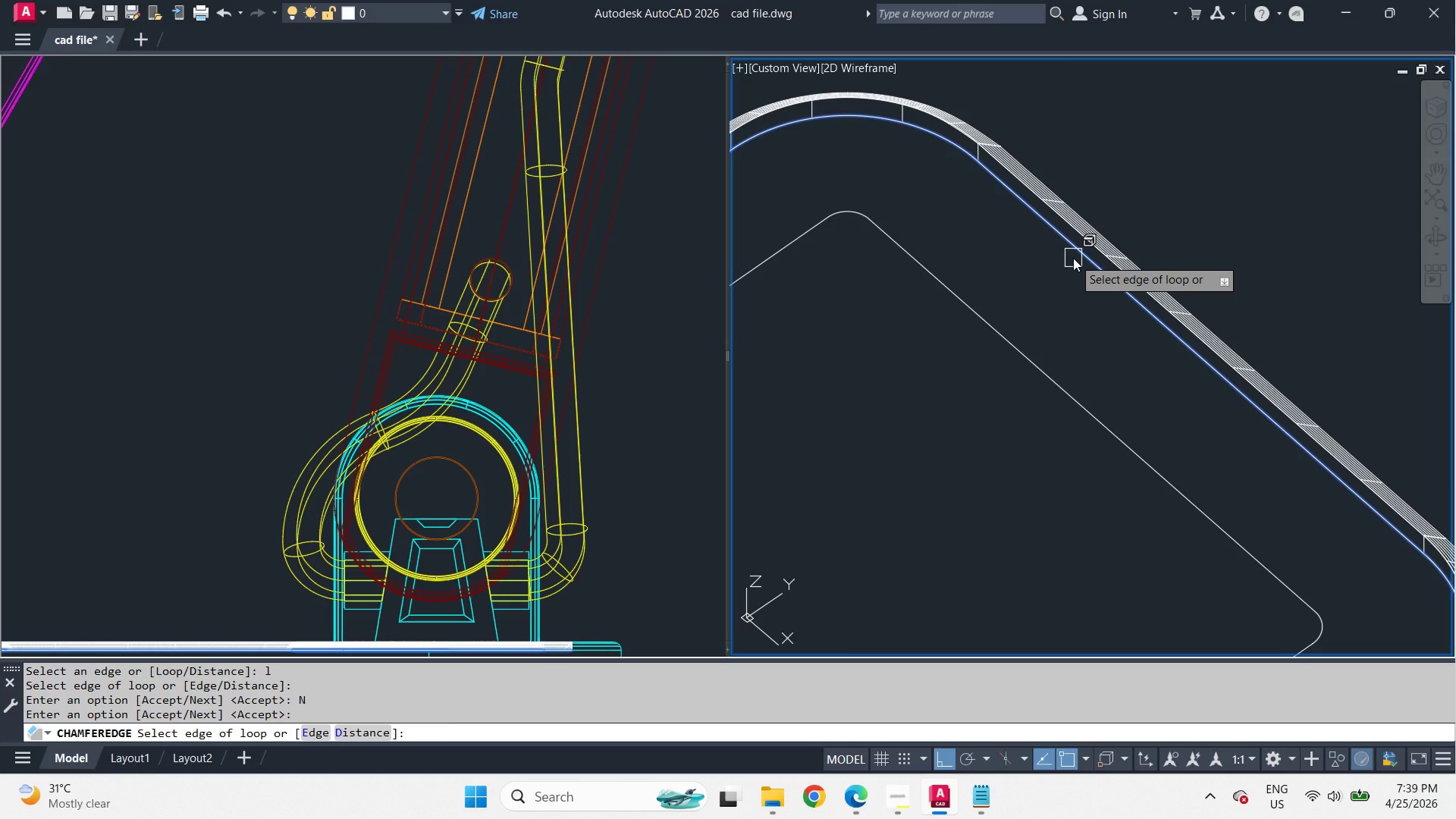 
key(Space)
 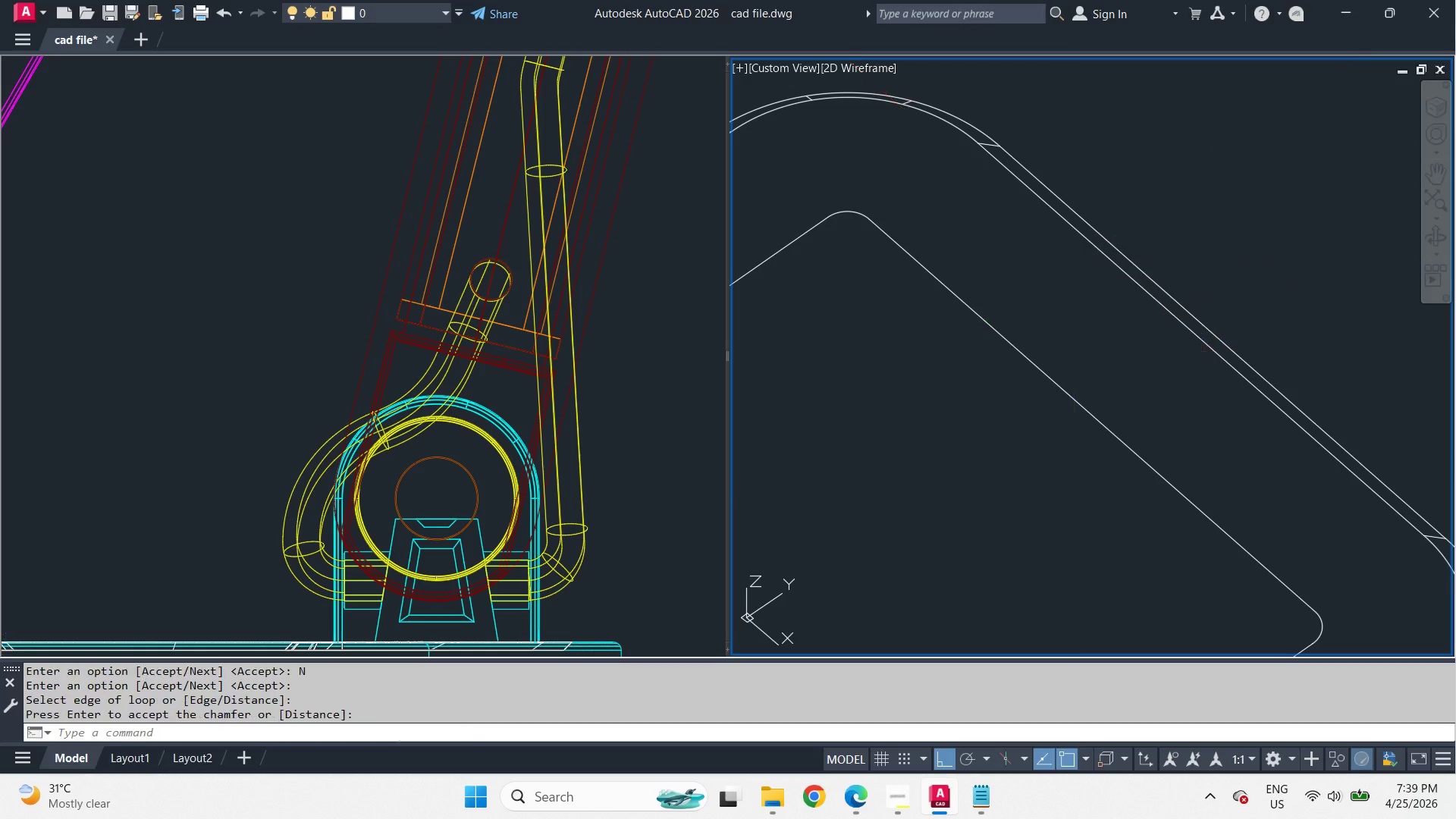 
key(Space)
 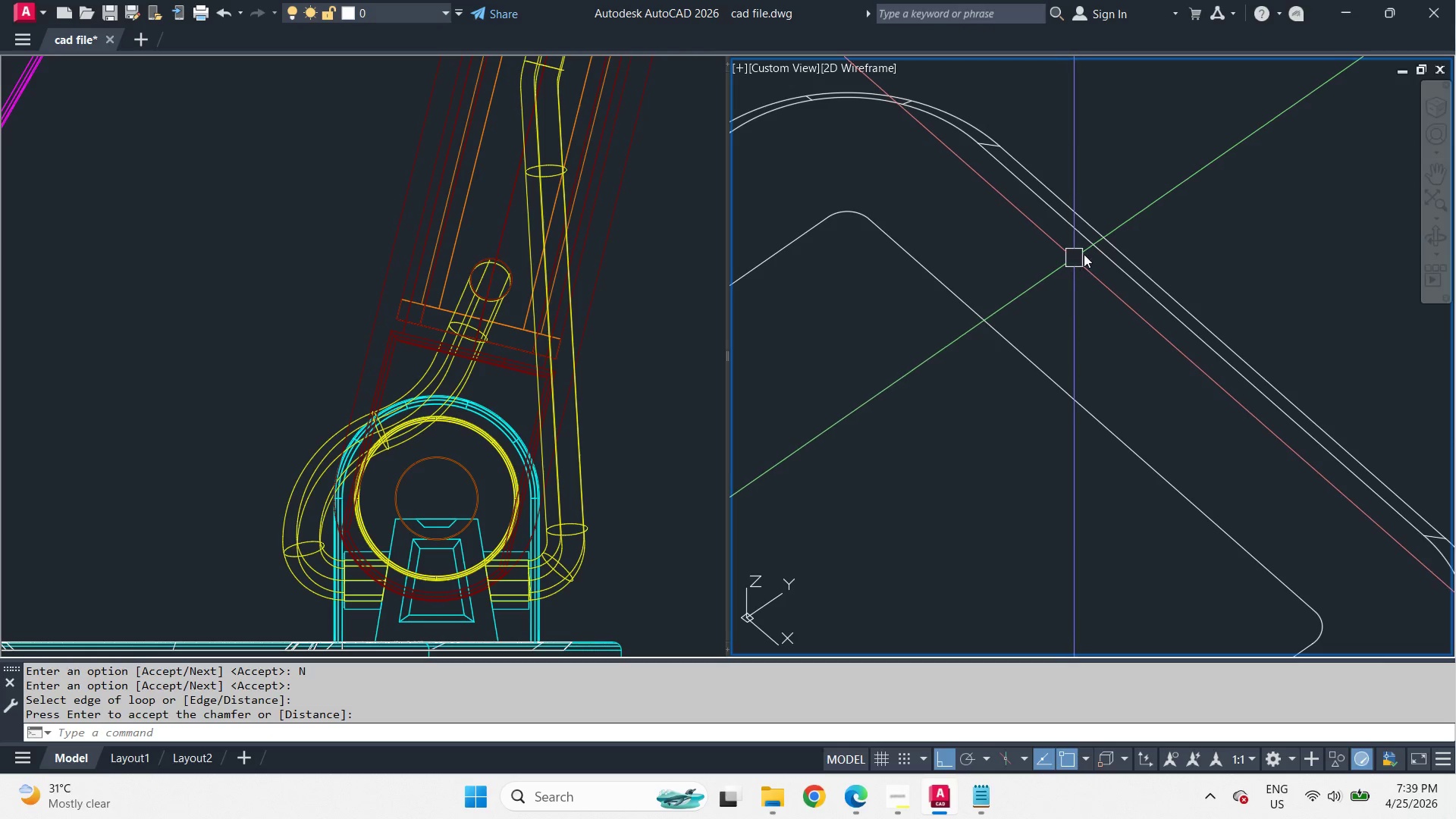 
left_click([1095, 242])
 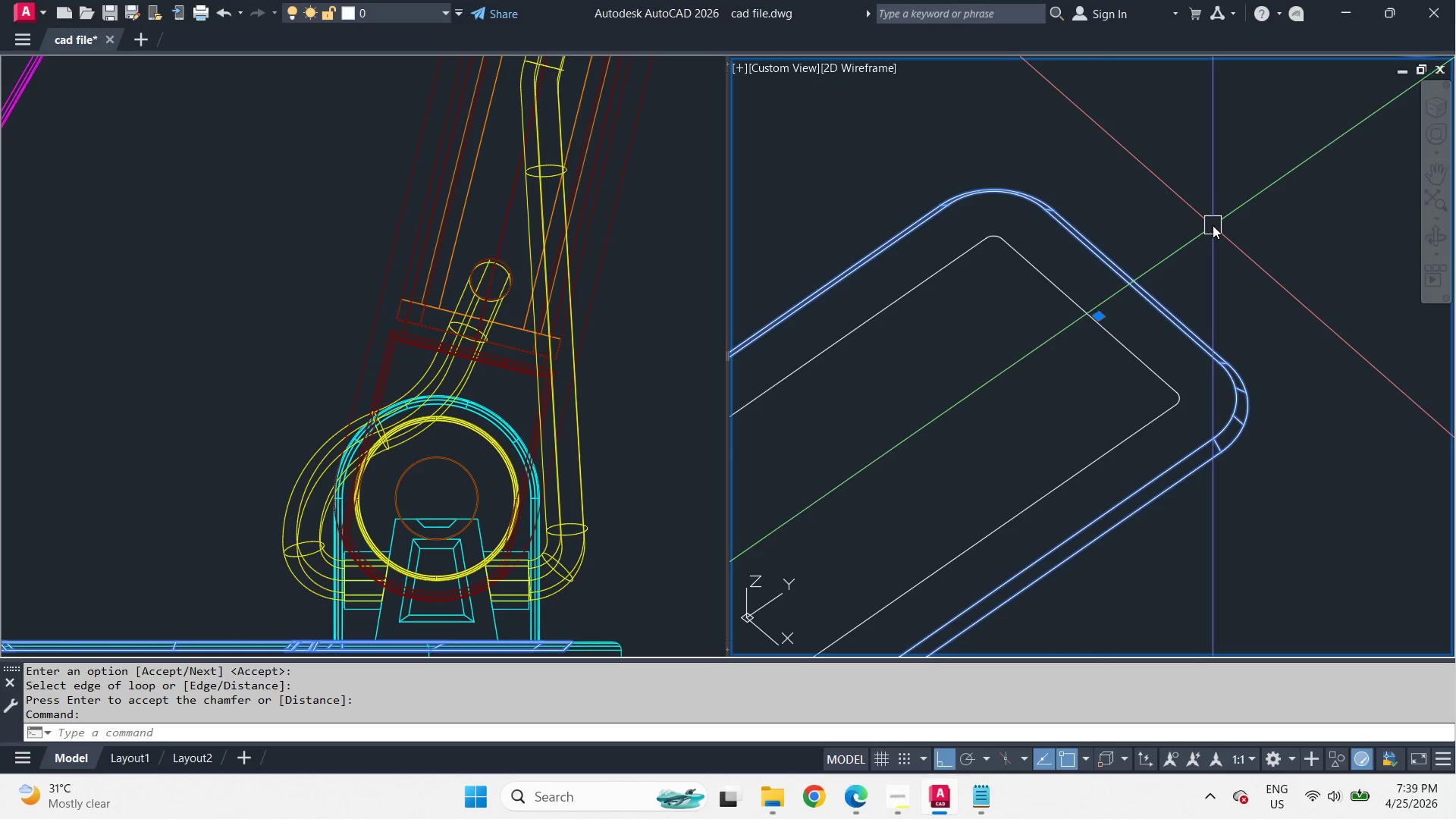 
scroll: coordinate [1263, 295], scroll_direction: down, amount: 7.0
 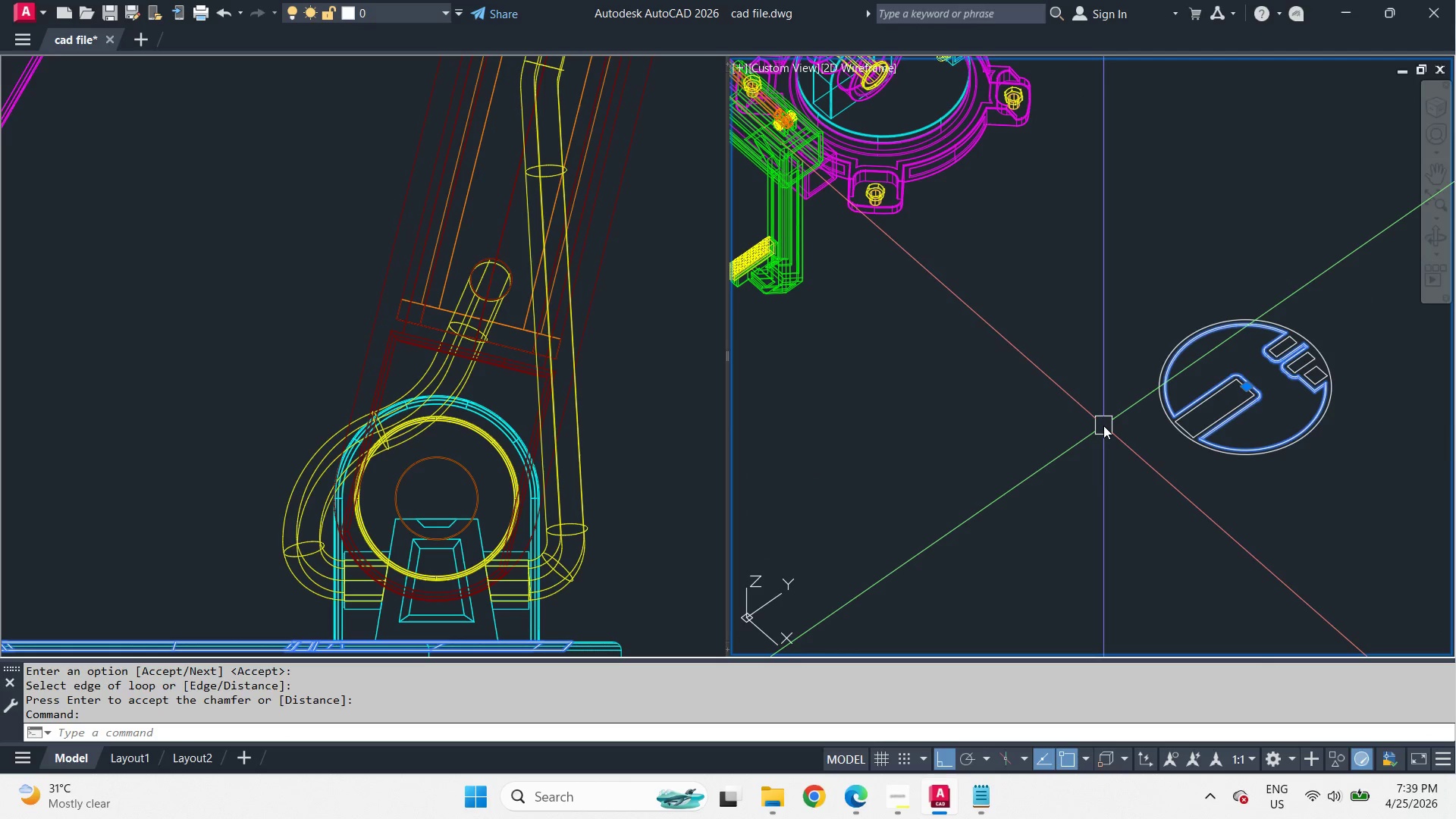 
key(M)
 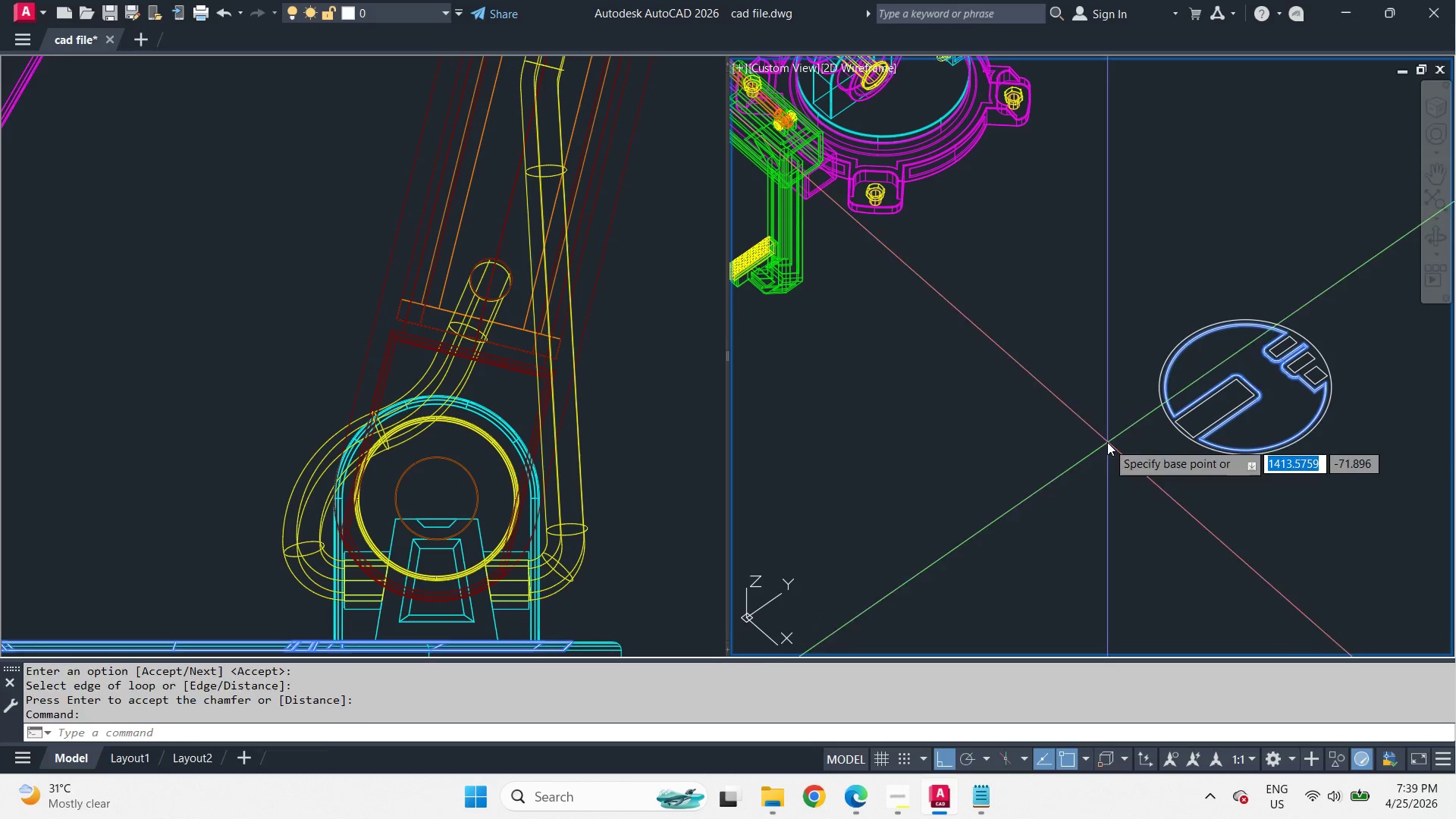 
key(Space)
 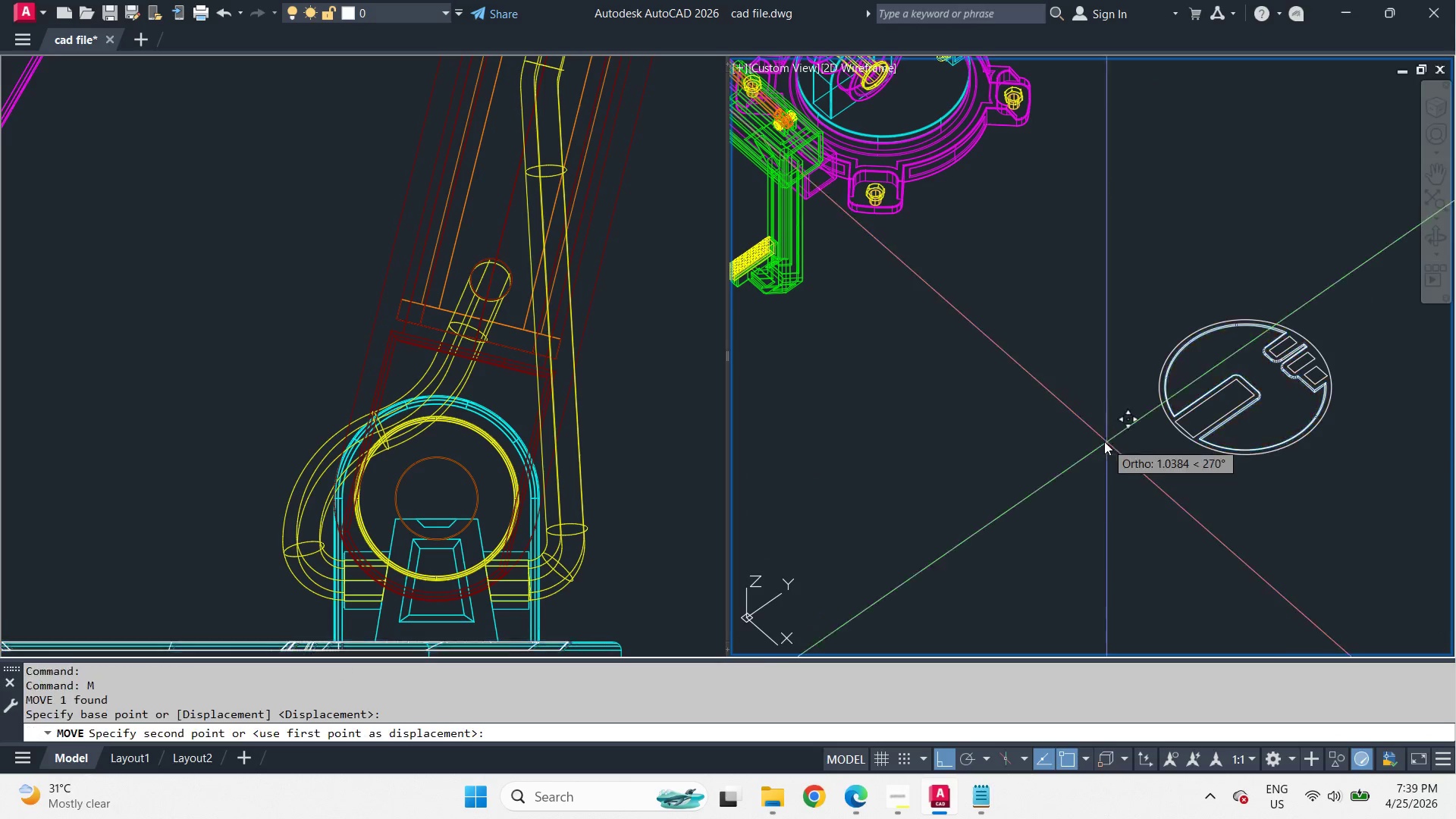 
left_click_drag(start_coordinate=[1107, 442], to_coordinate=[1079, 423])
 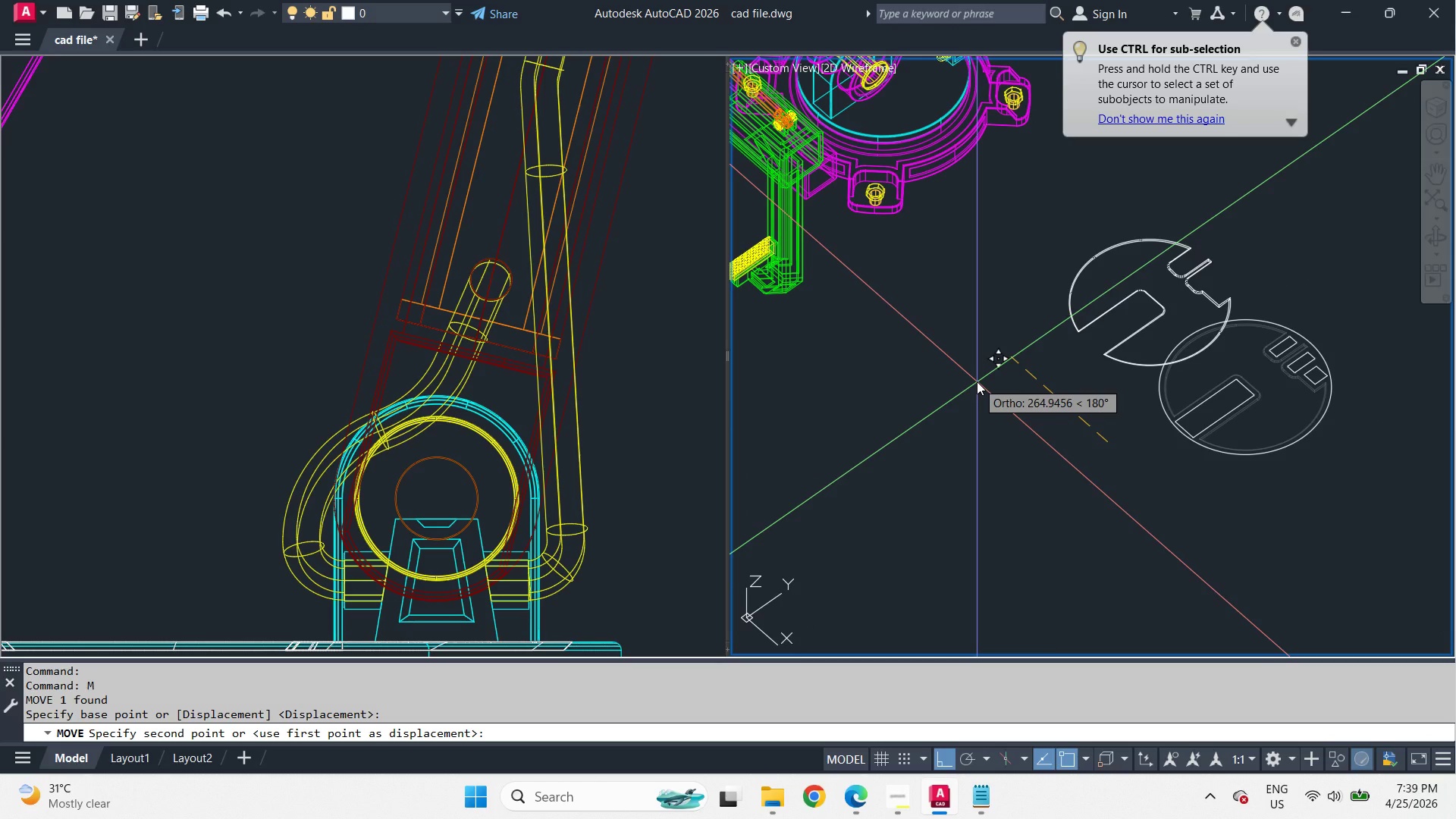 
key(Numpad1)
 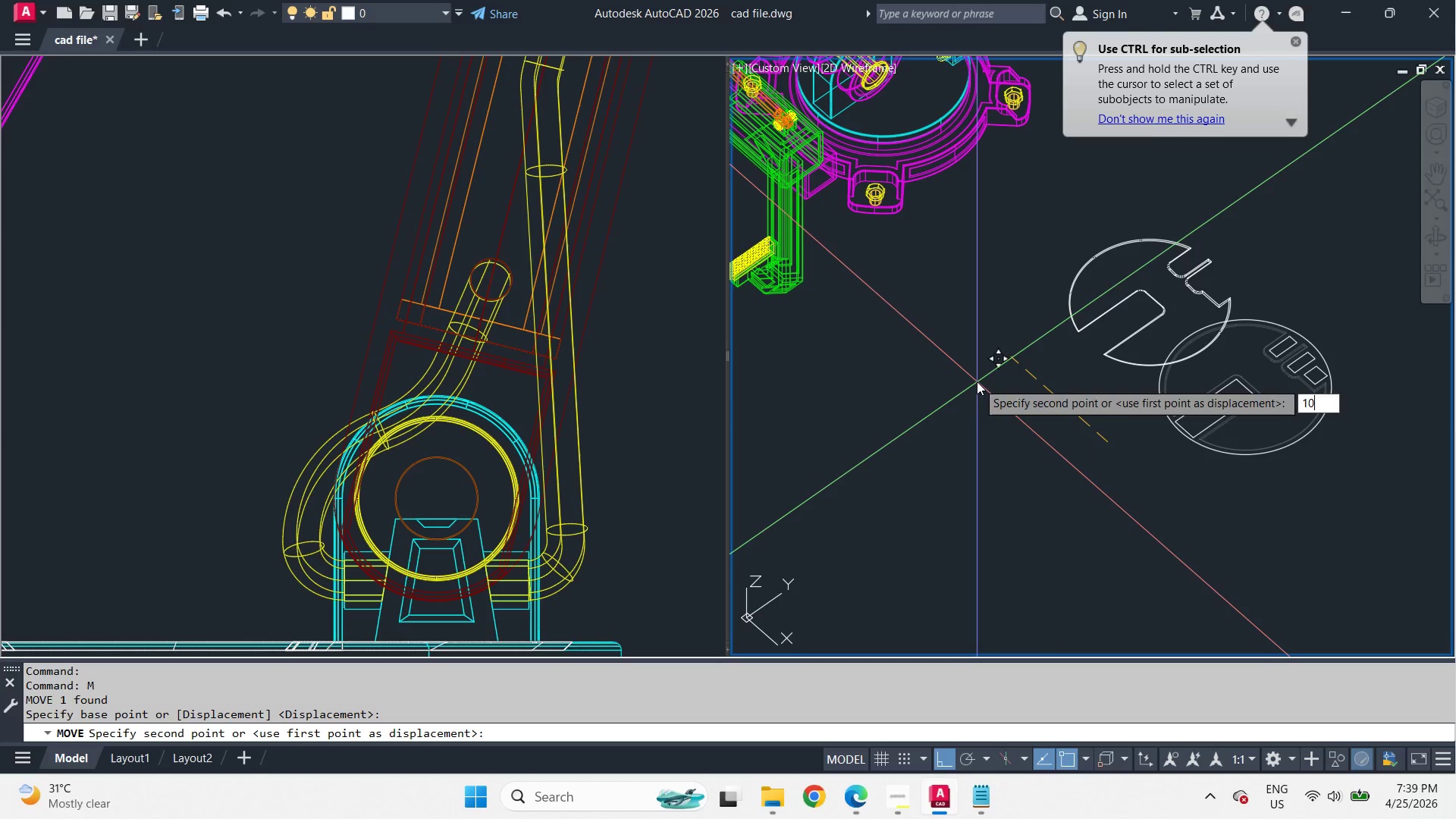 
key(Numpad0)
 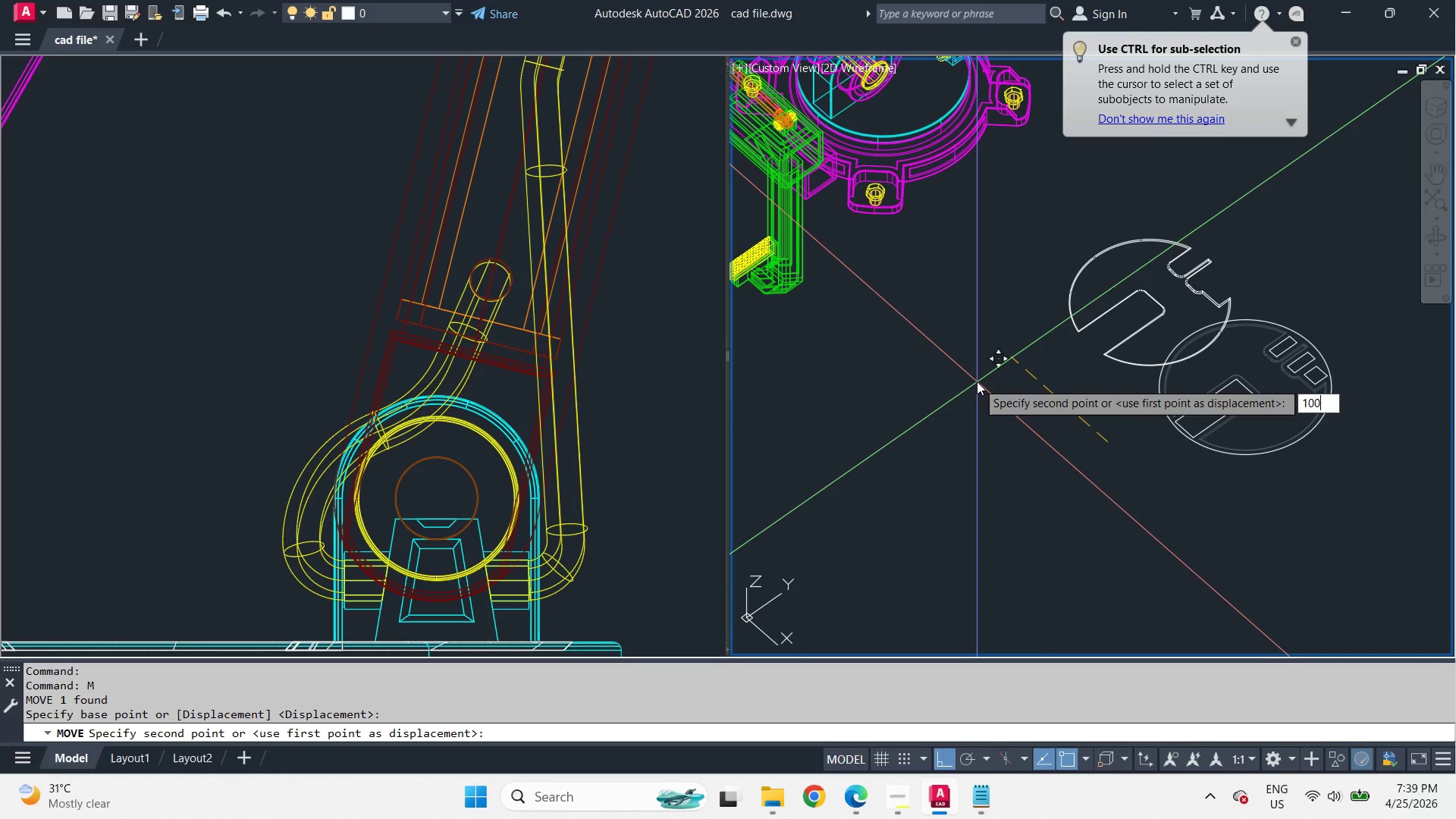 
key(Numpad0)
 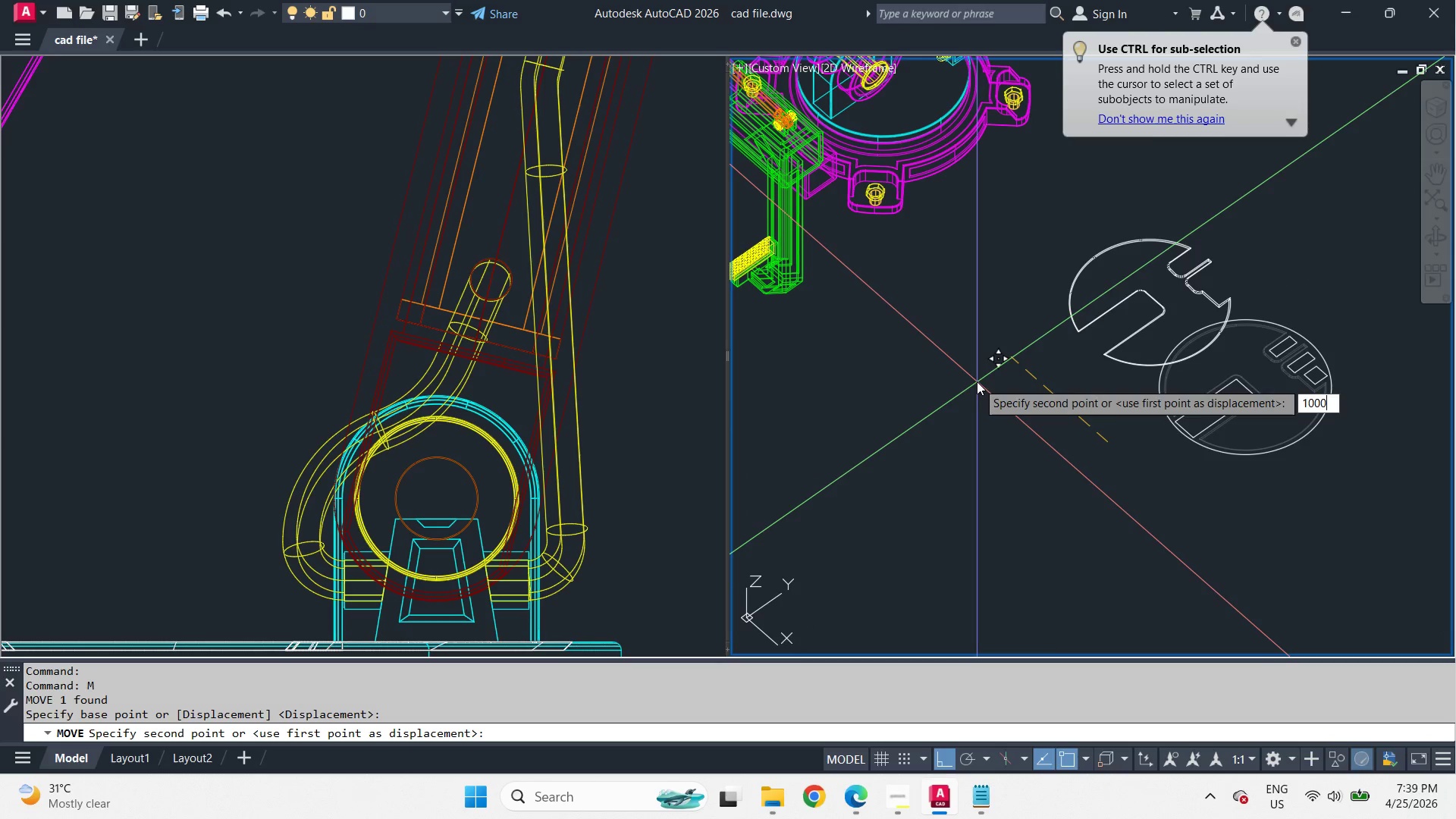 
key(Numpad0)
 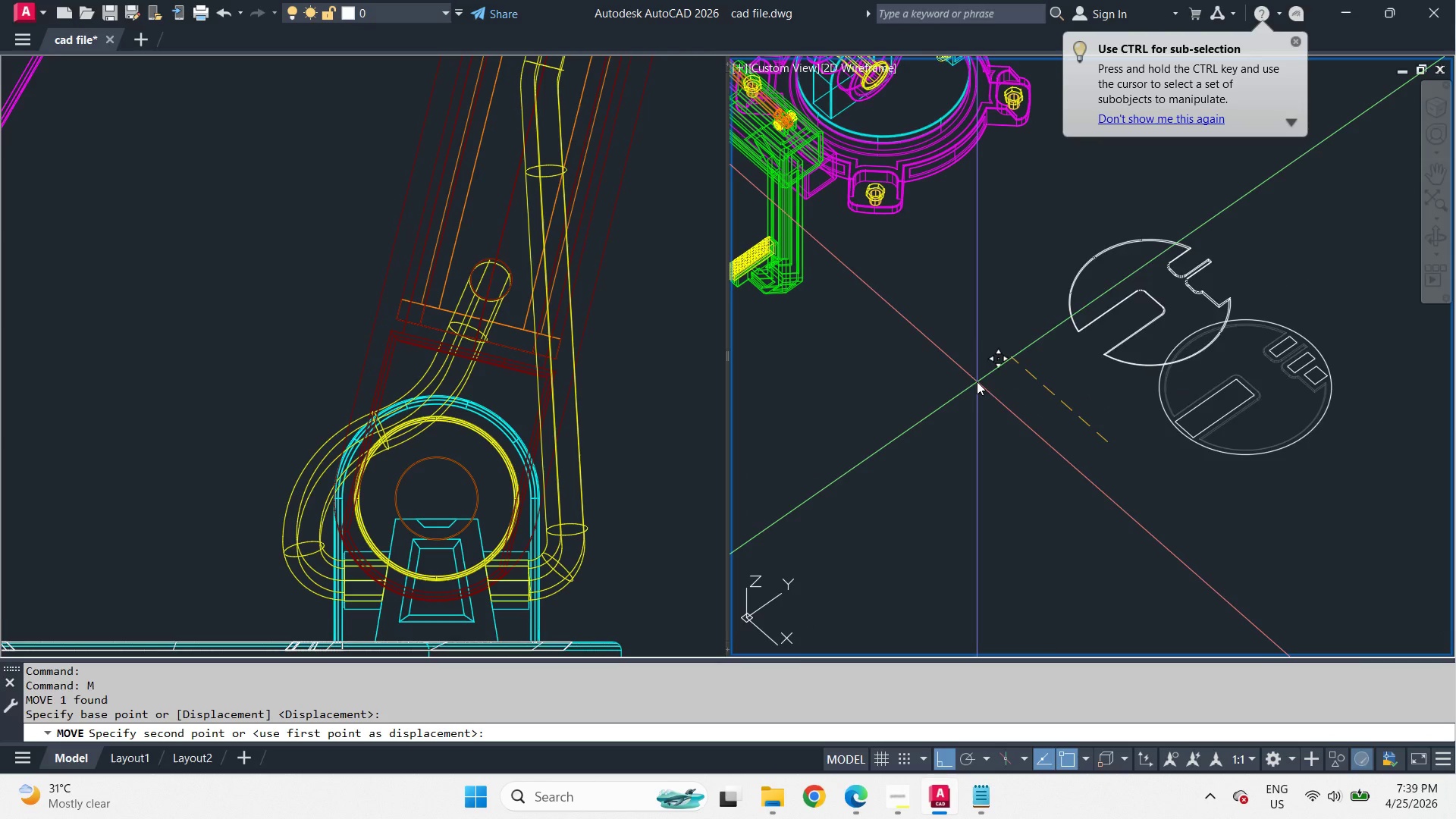 
key(Space)
 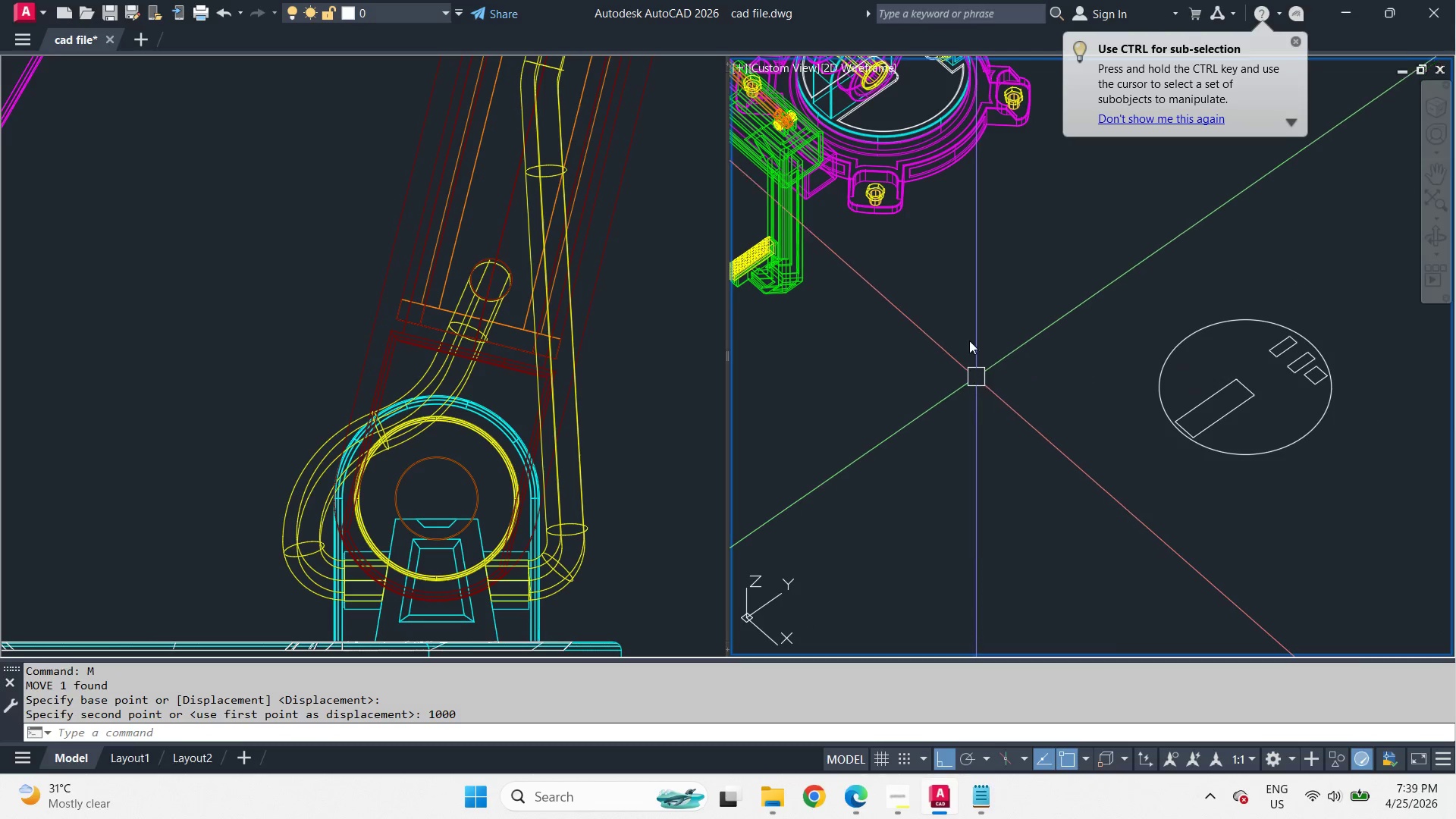 
key(Space)
 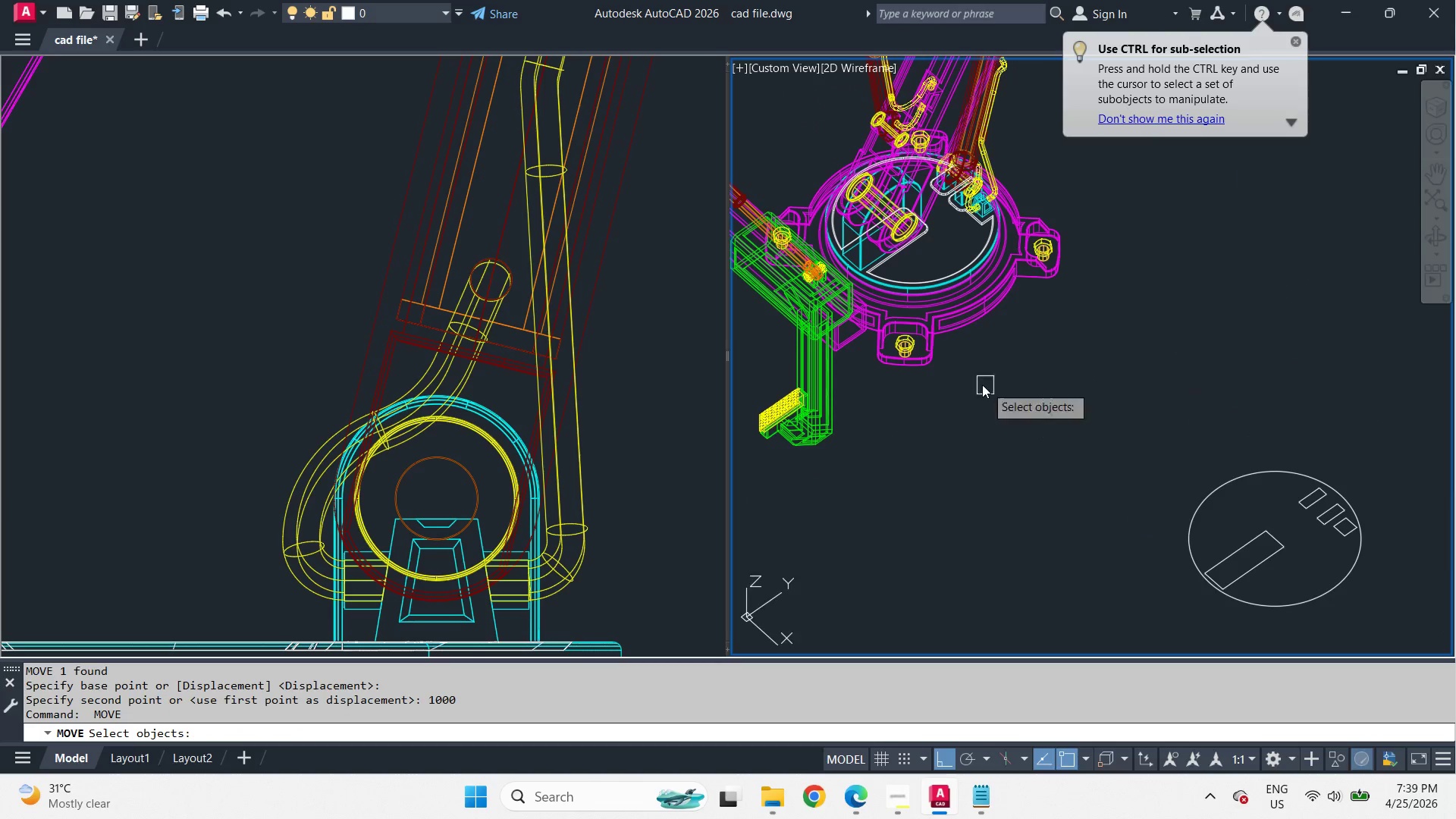 
key(Space)
 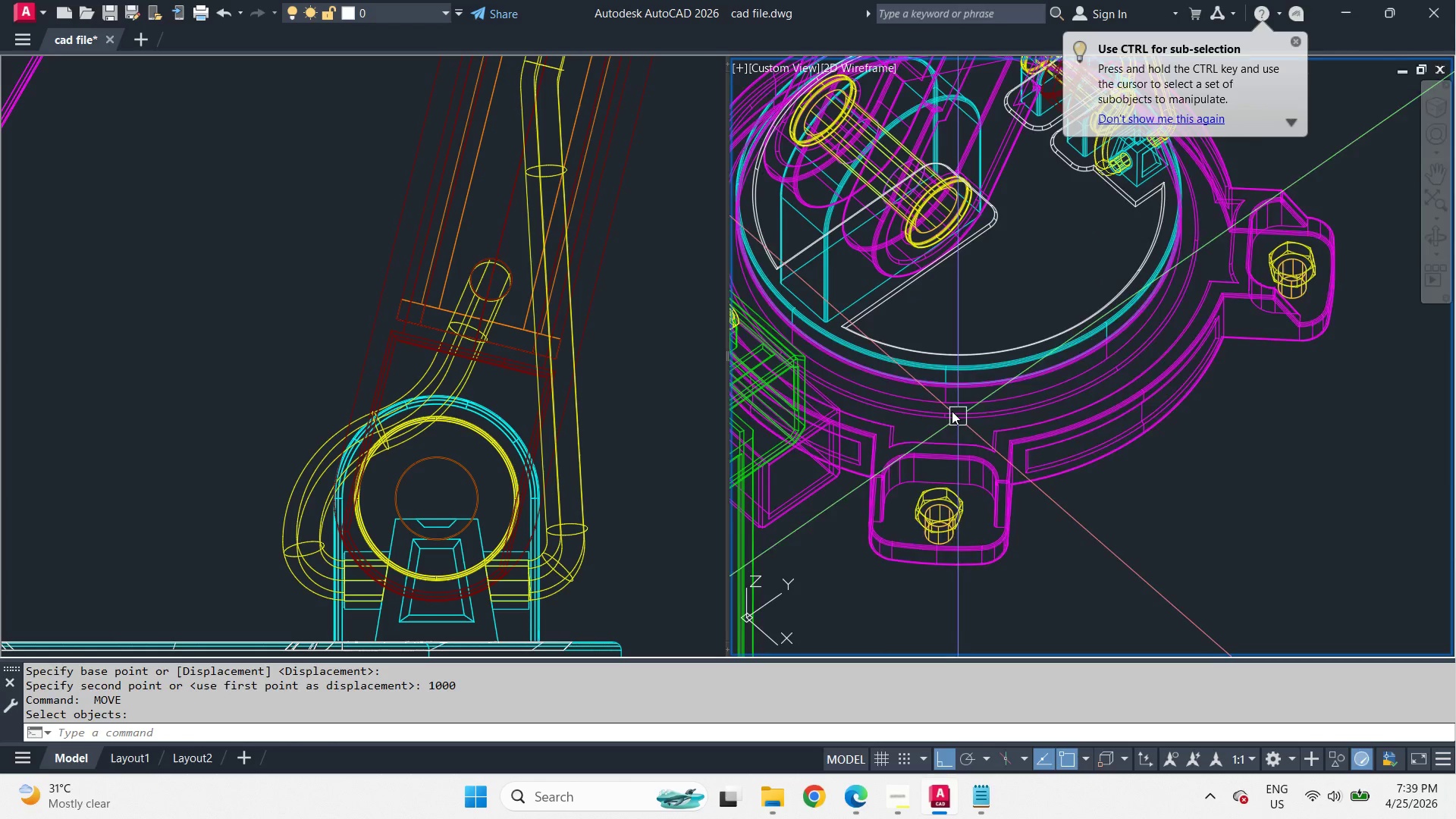 
key(S)
 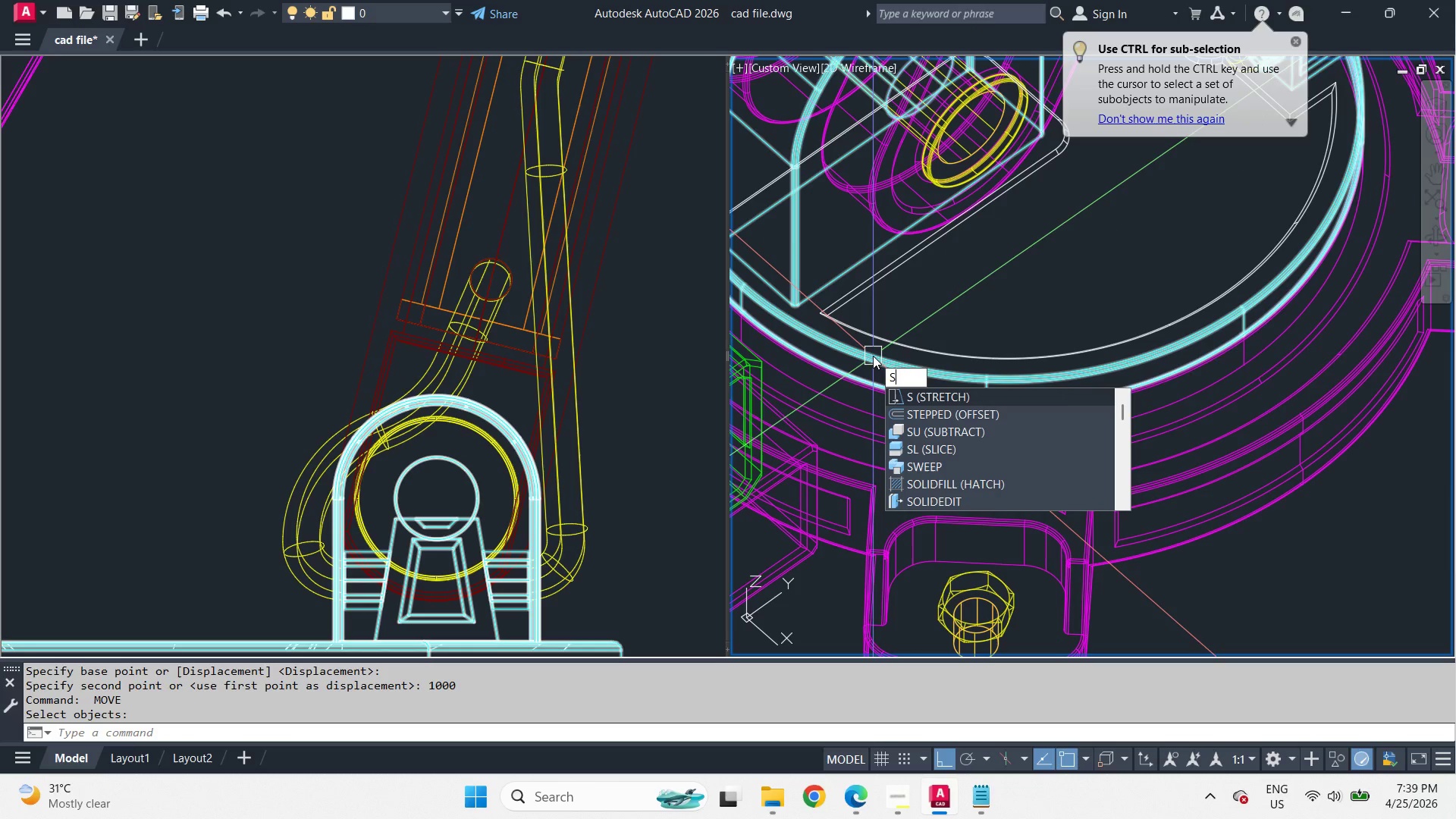 
scroll: coordinate [919, 312], scroll_direction: up, amount: 2.0
 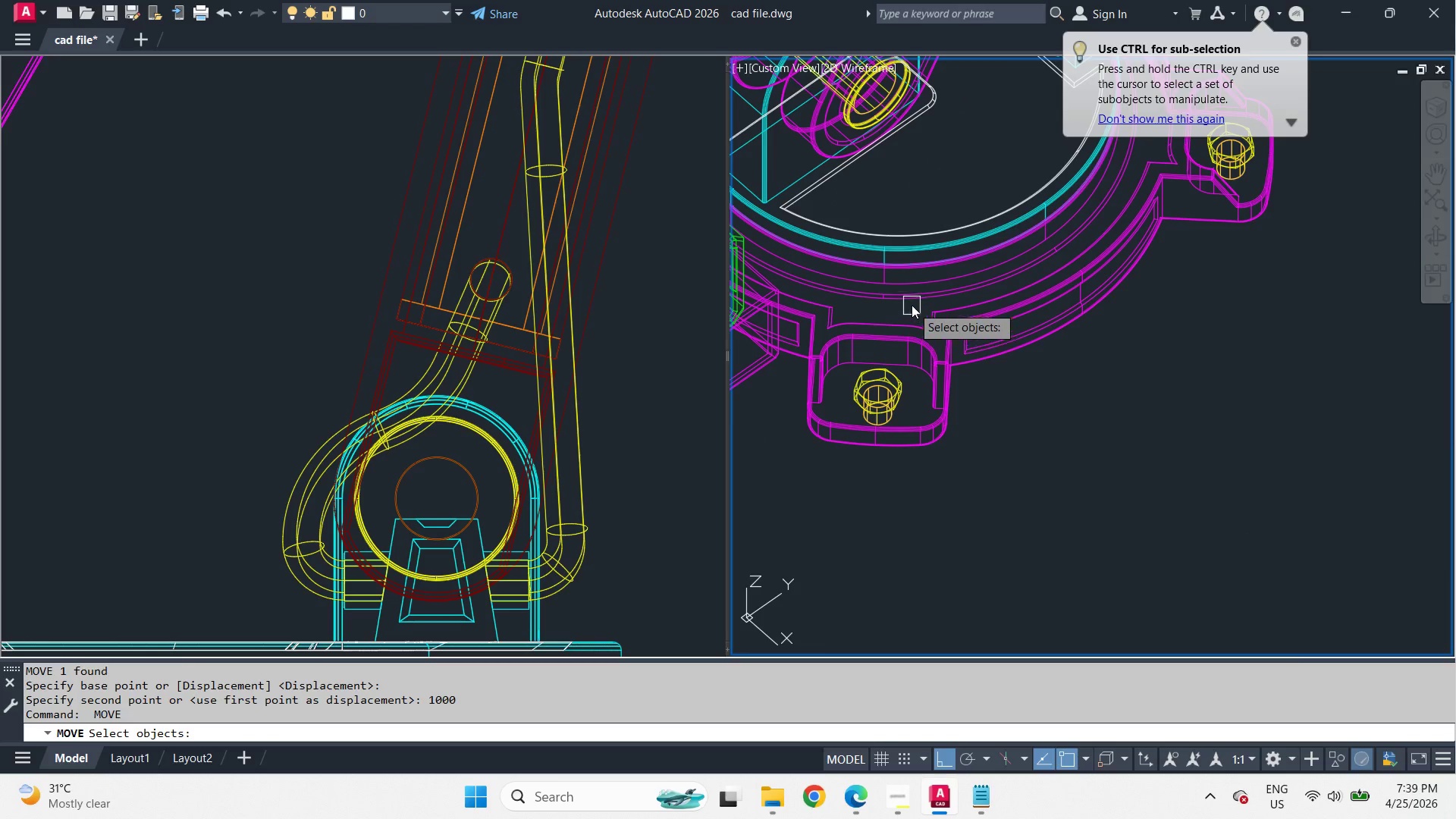 
key(U)
 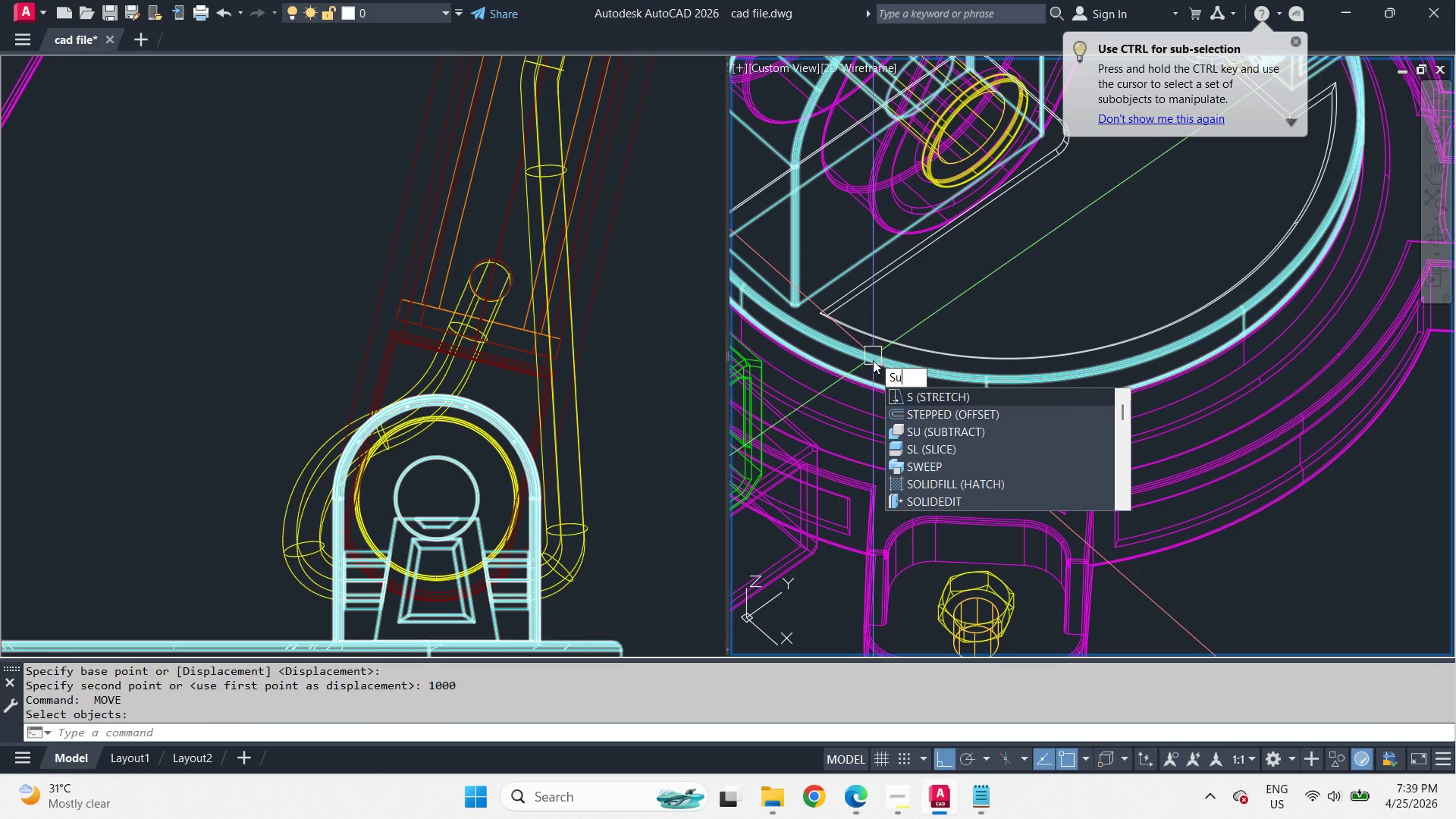 
key(Space)
 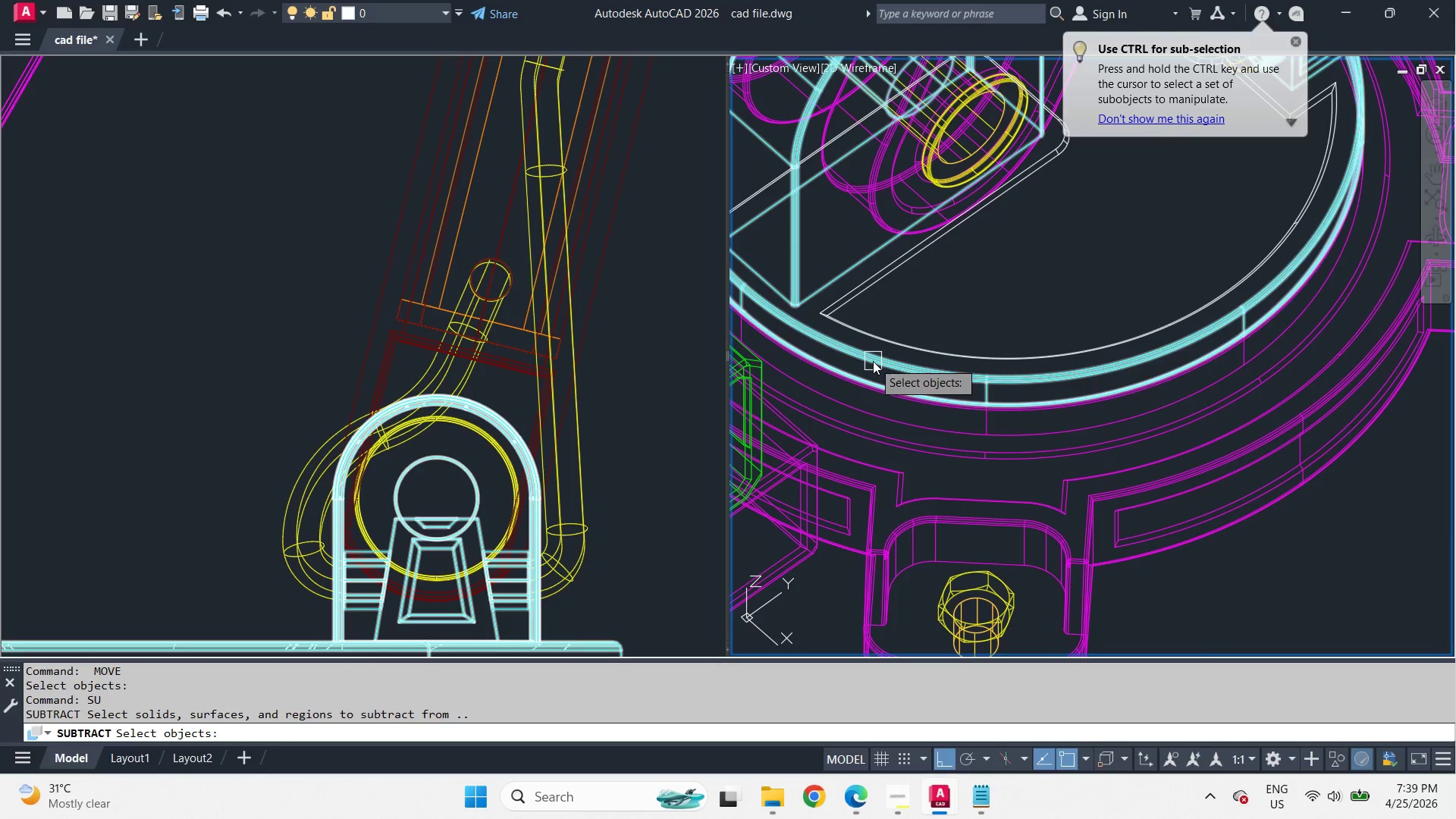 
left_click([873, 361])
 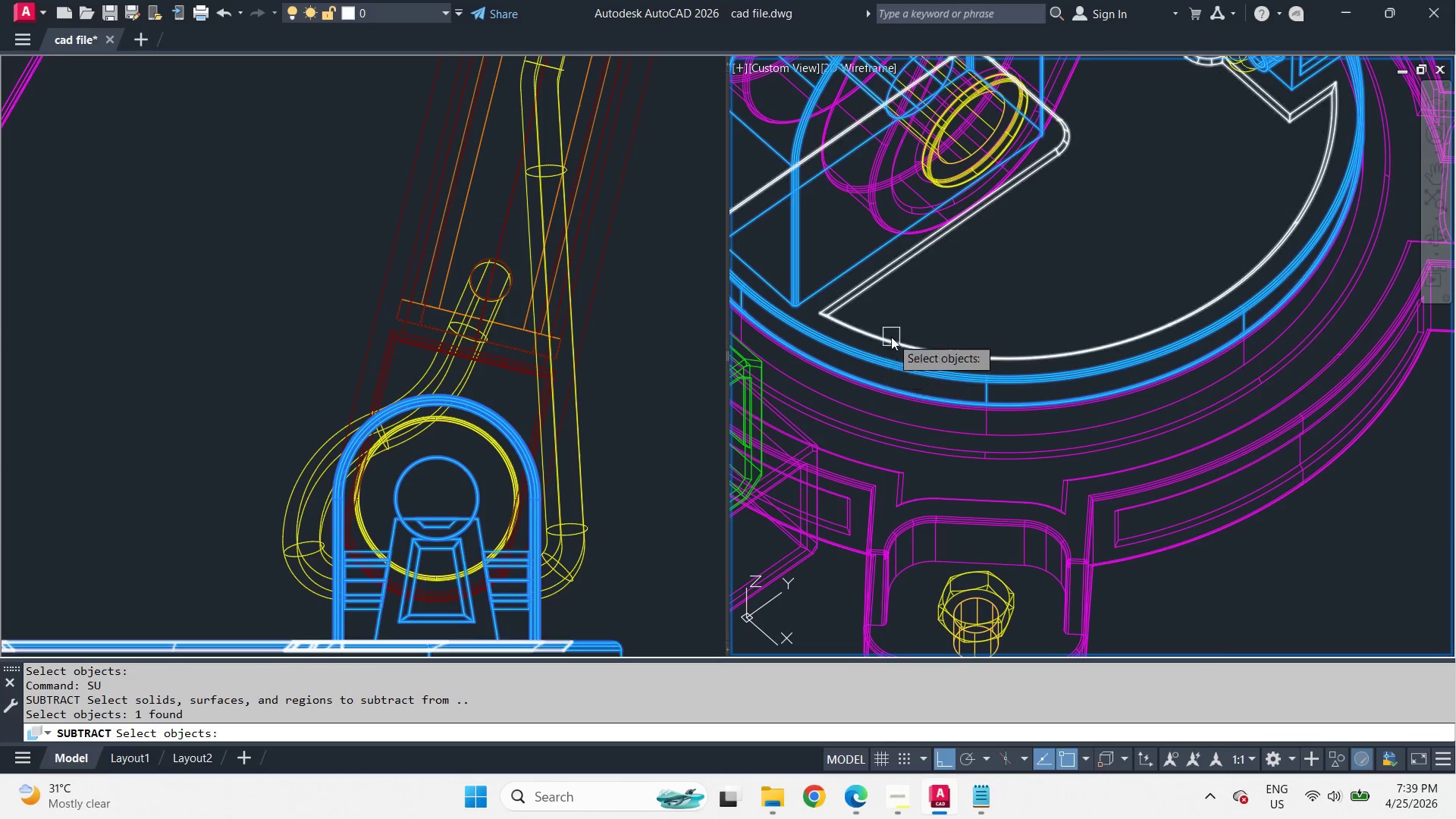 
key(Space)
 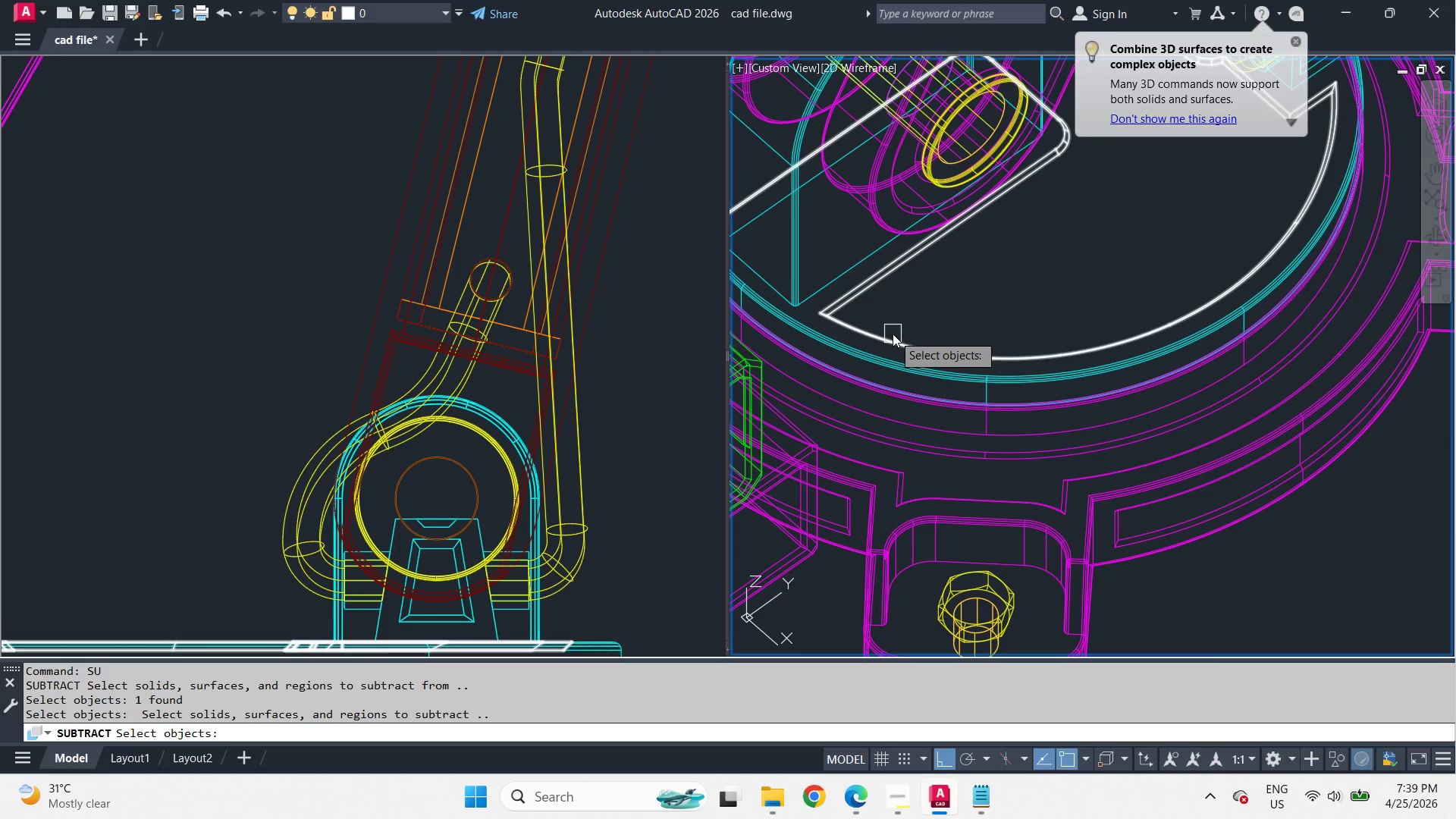 
scroll: coordinate [876, 348], scroll_direction: up, amount: 1.0
 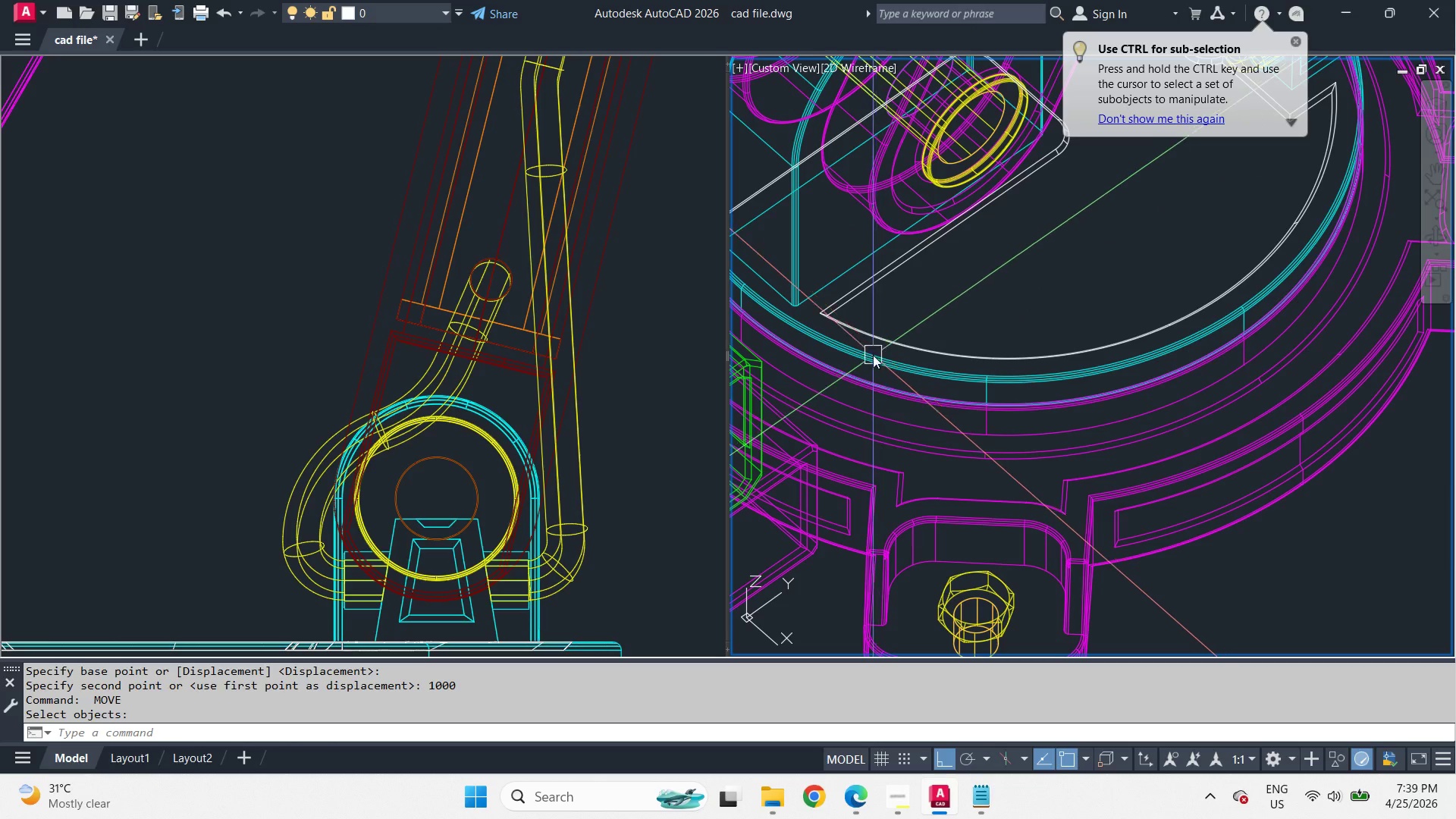 
left_click([893, 334])
 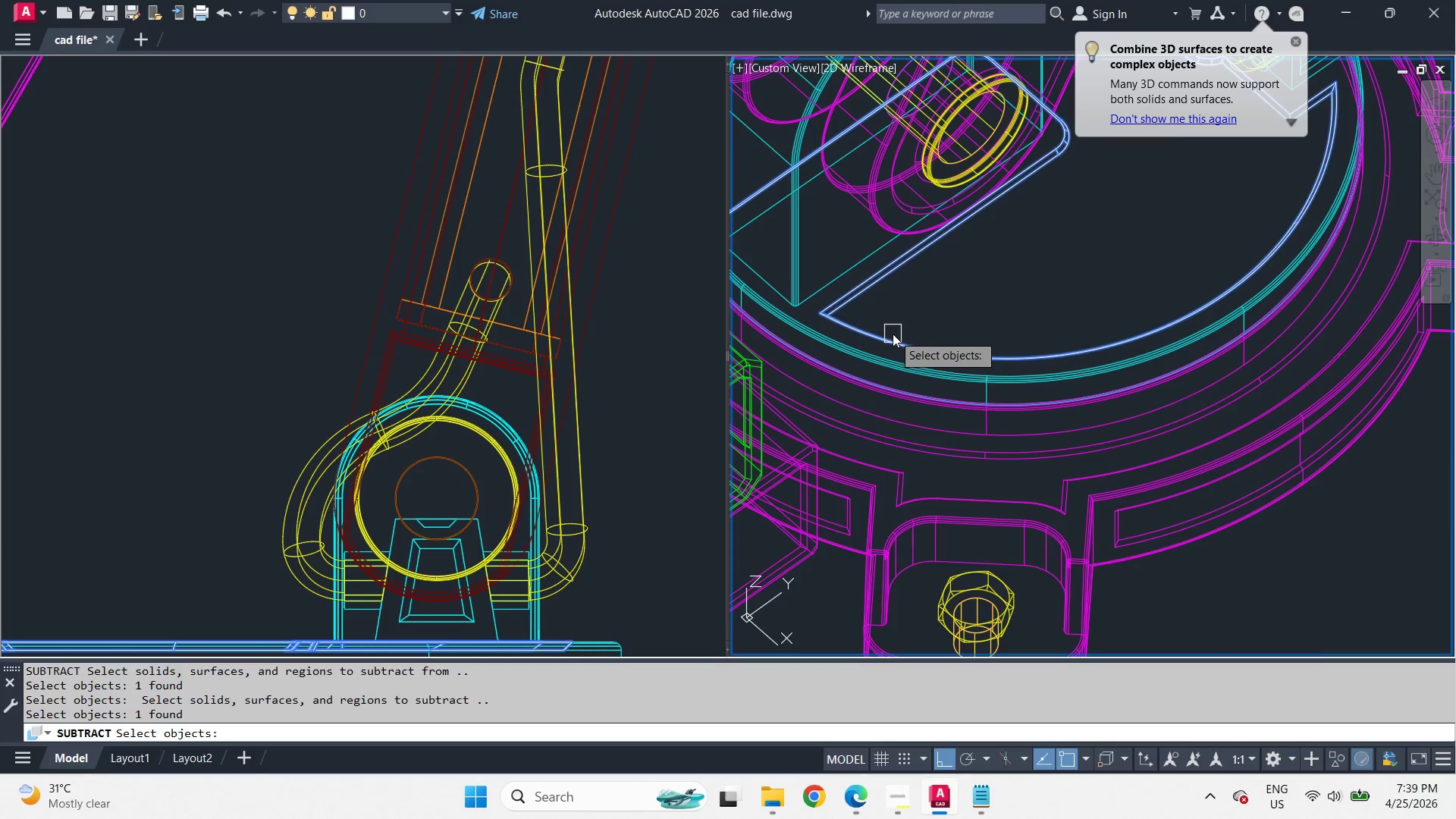 
key(Space)
 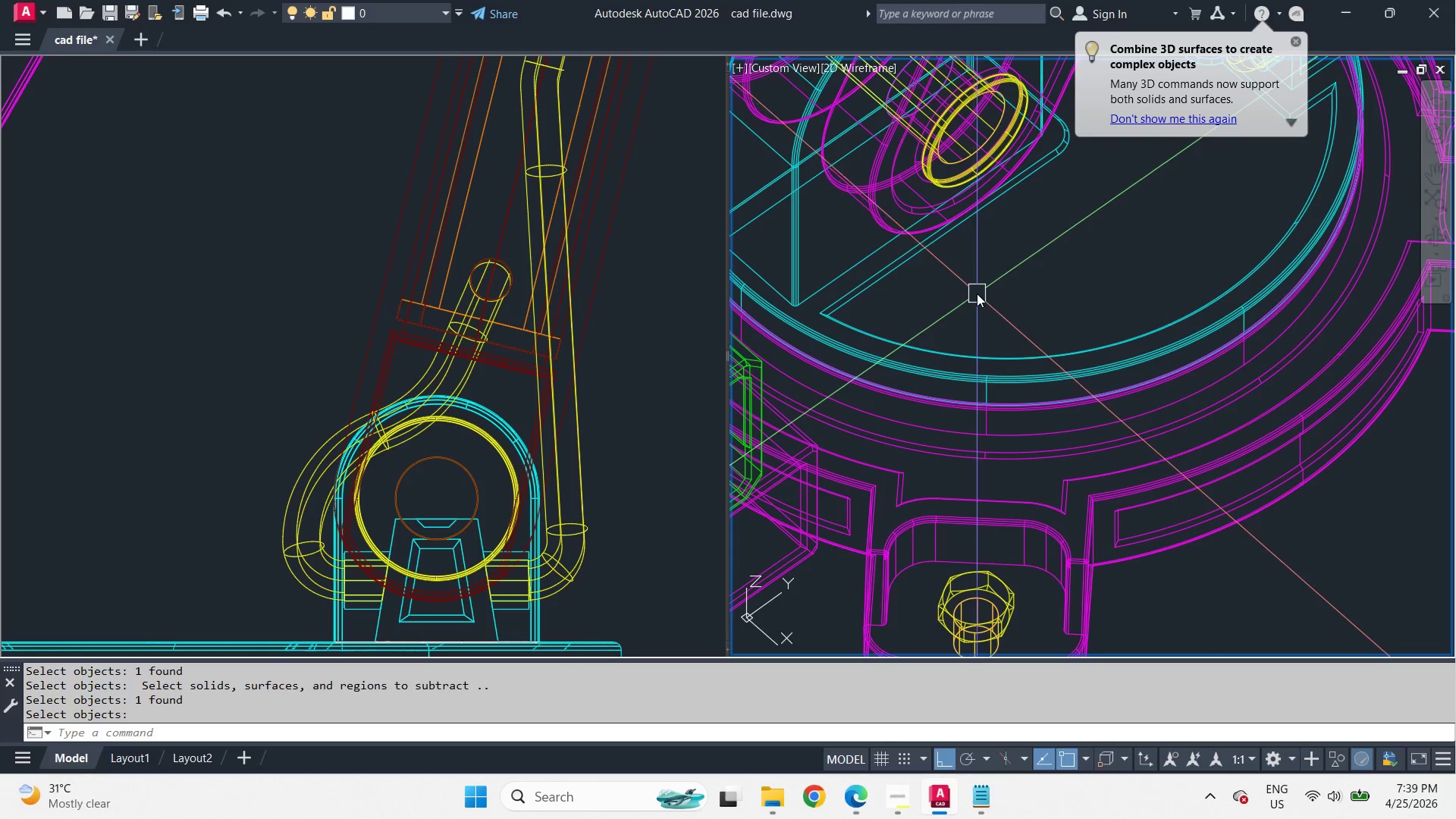 
left_click_drag(start_coordinate=[1149, 464], to_coordinate=[1110, 425])
 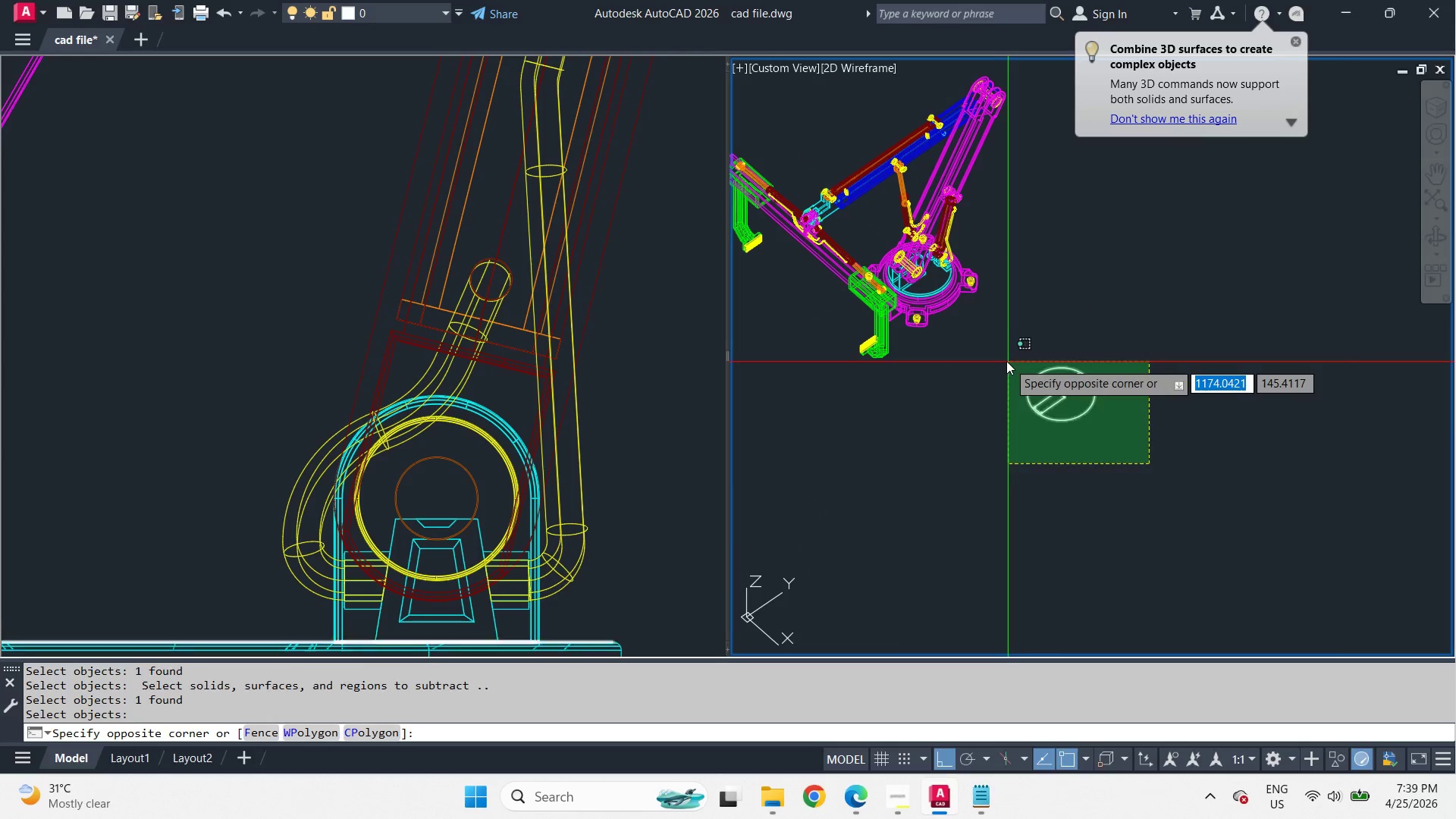 
scroll: coordinate [981, 293], scroll_direction: down, amount: 2.0
 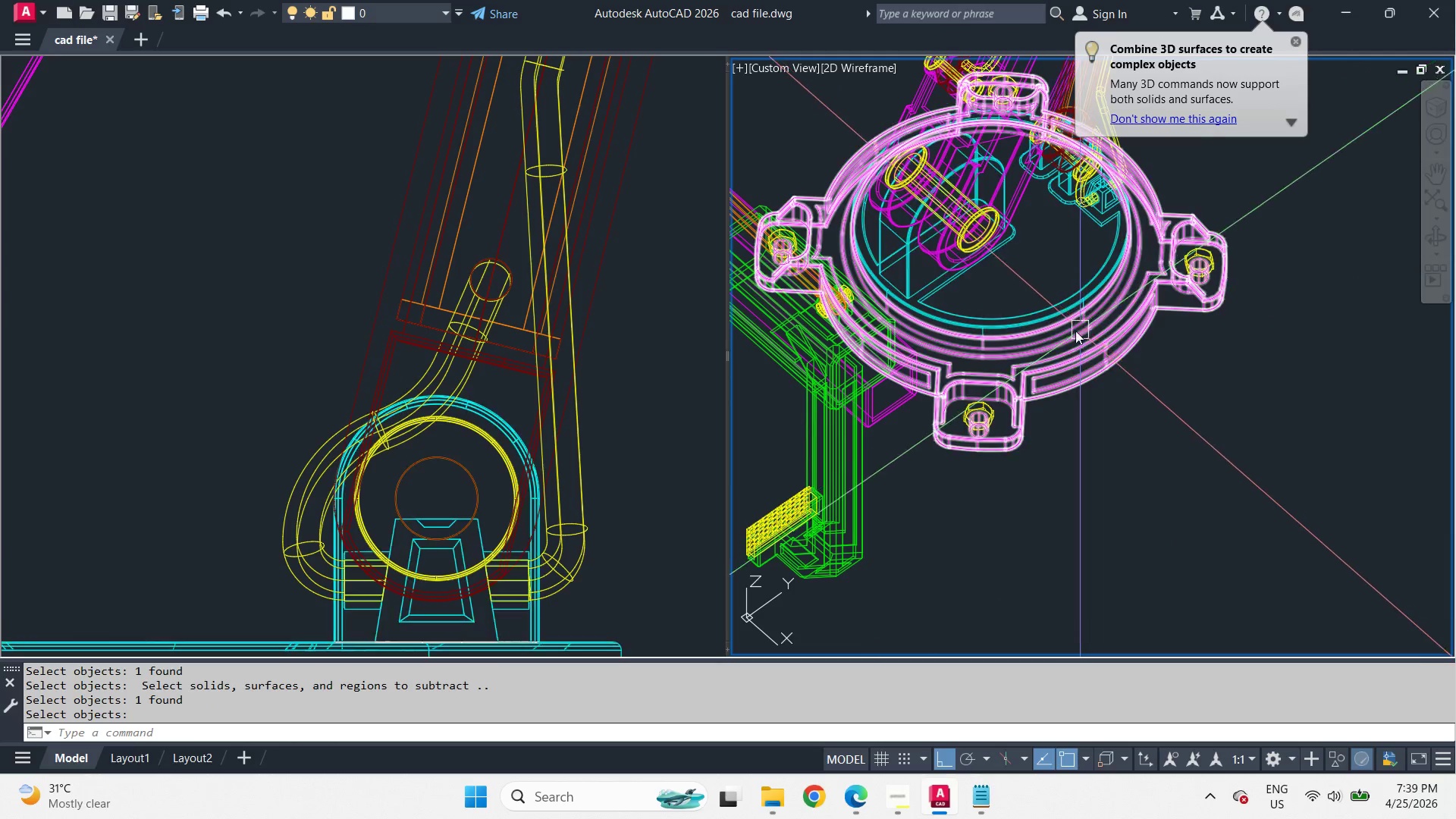 
double_click([1005, 361])
 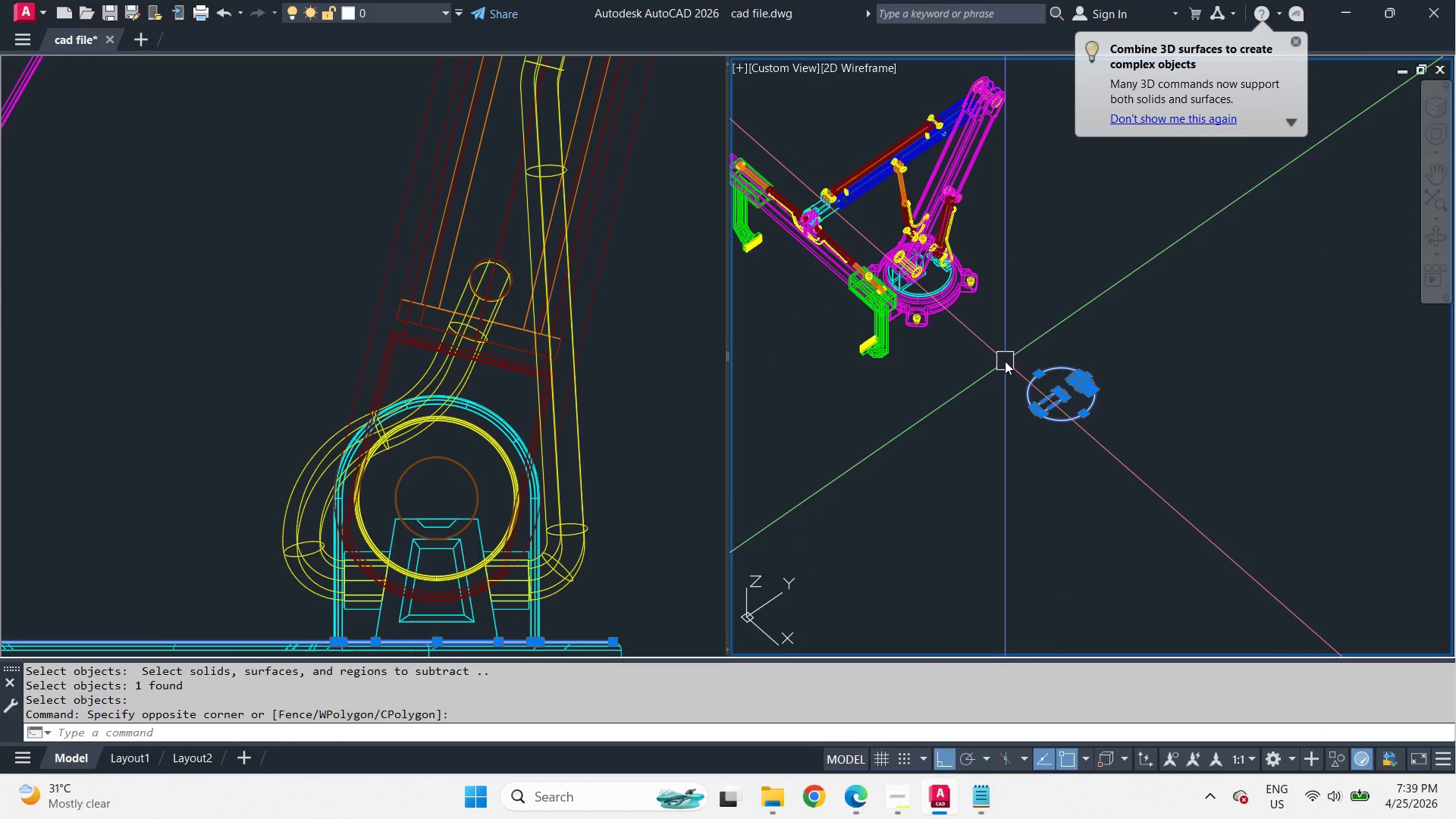 
key(E)
 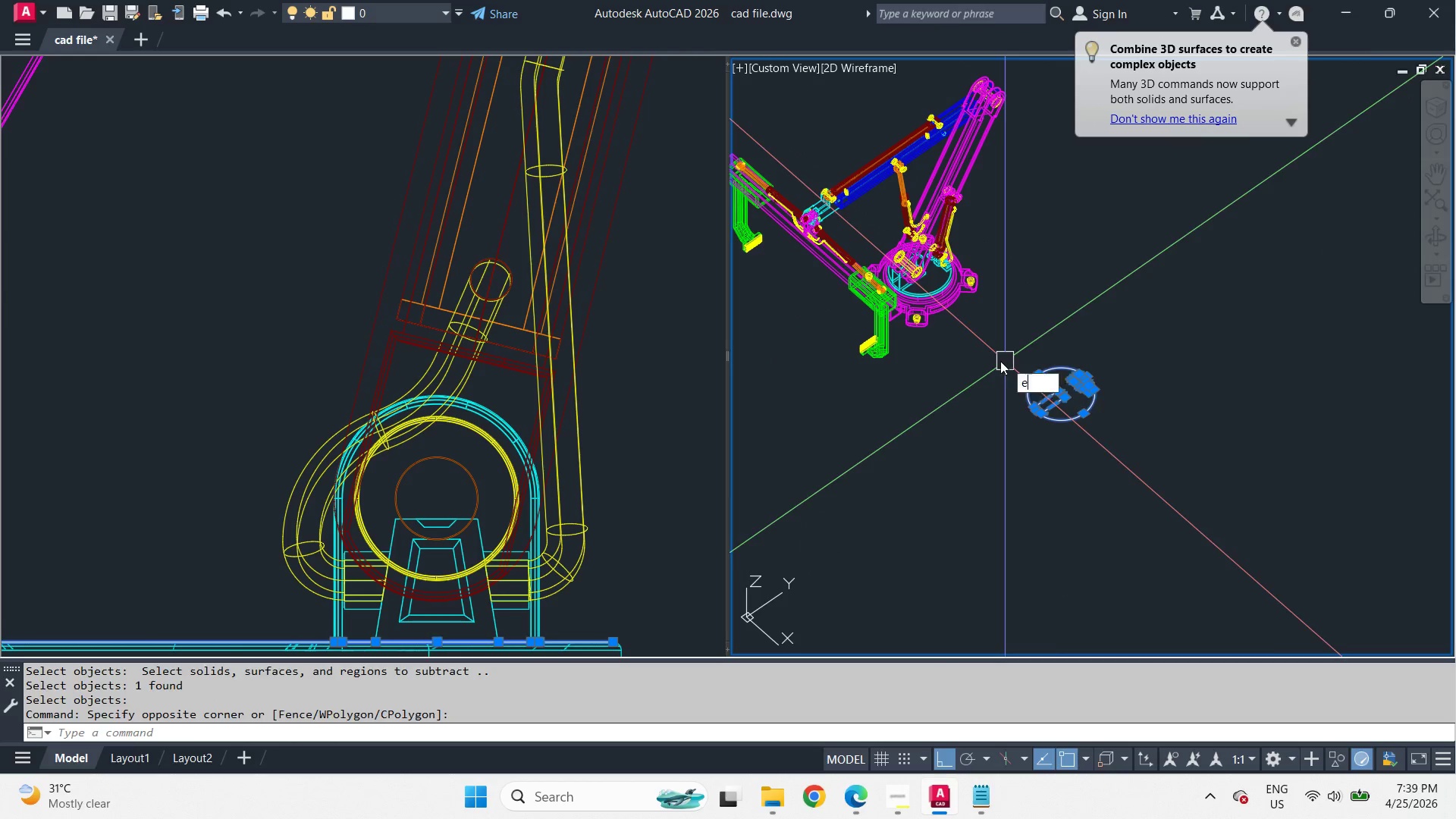 
key(Space)
 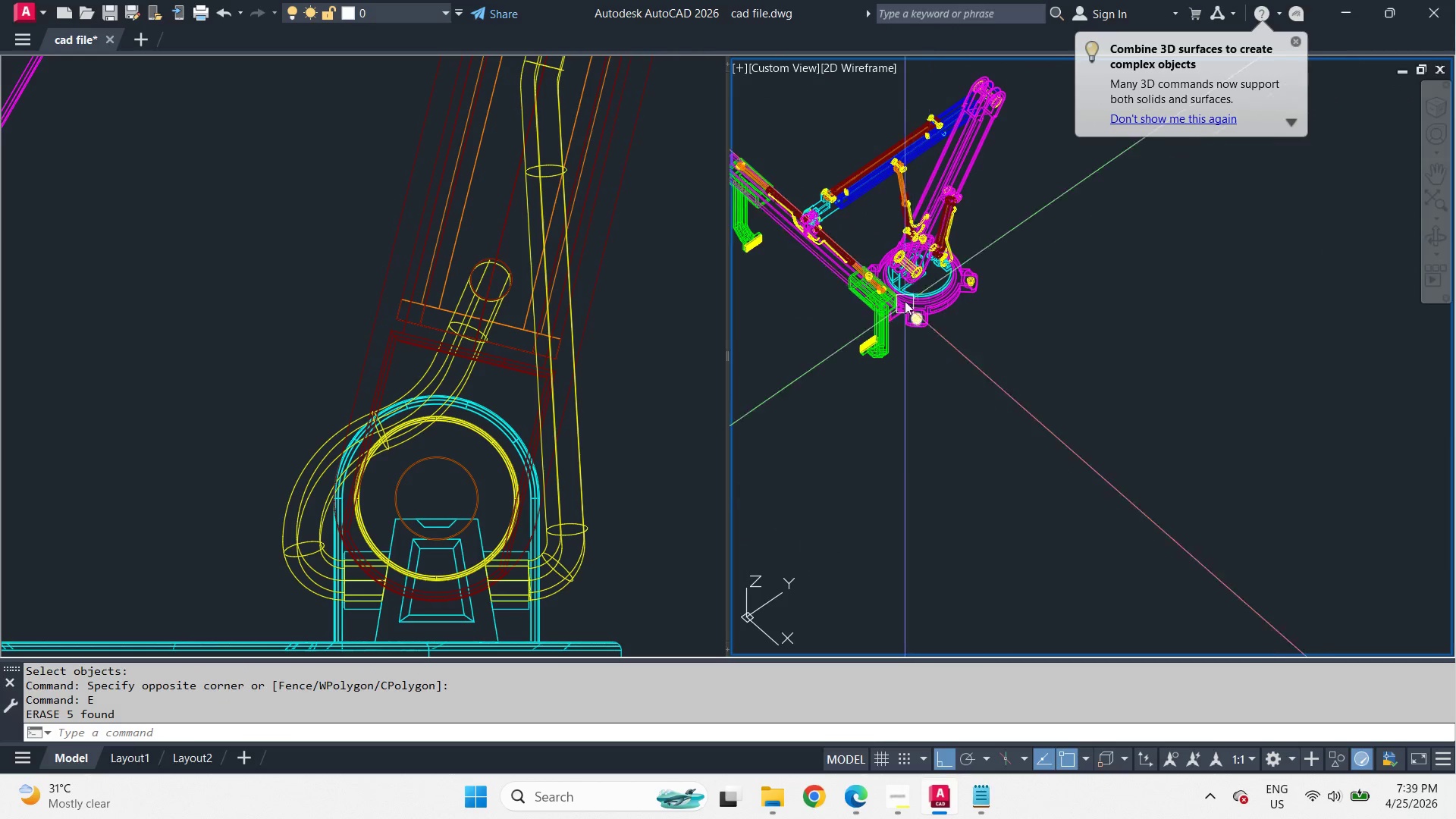 
scroll: coordinate [896, 286], scroll_direction: down, amount: 3.0
 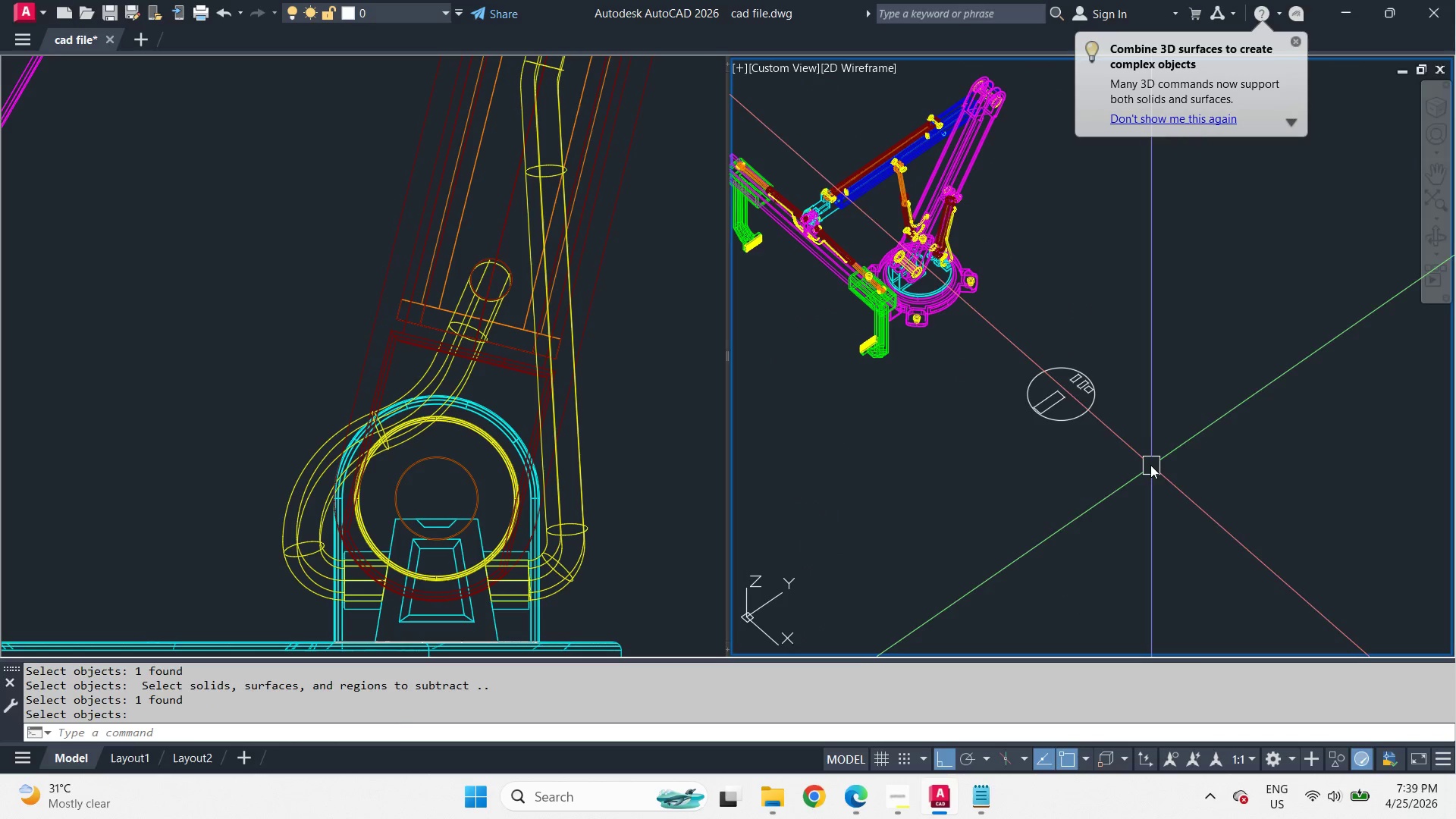 
hold_key(key=ShiftLeft, duration=2.0)
 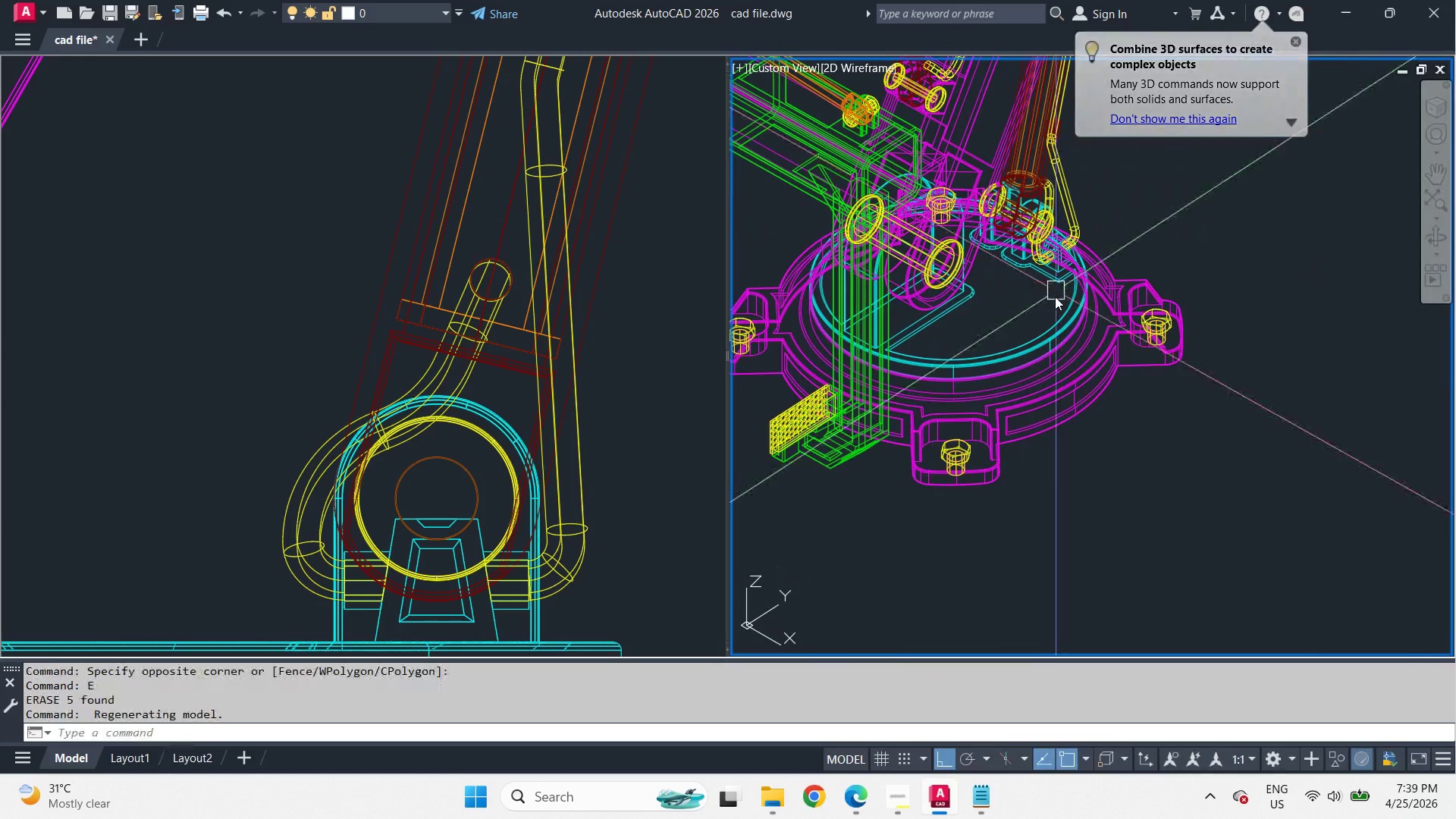 
scroll: coordinate [903, 280], scroll_direction: up, amount: 3.0
 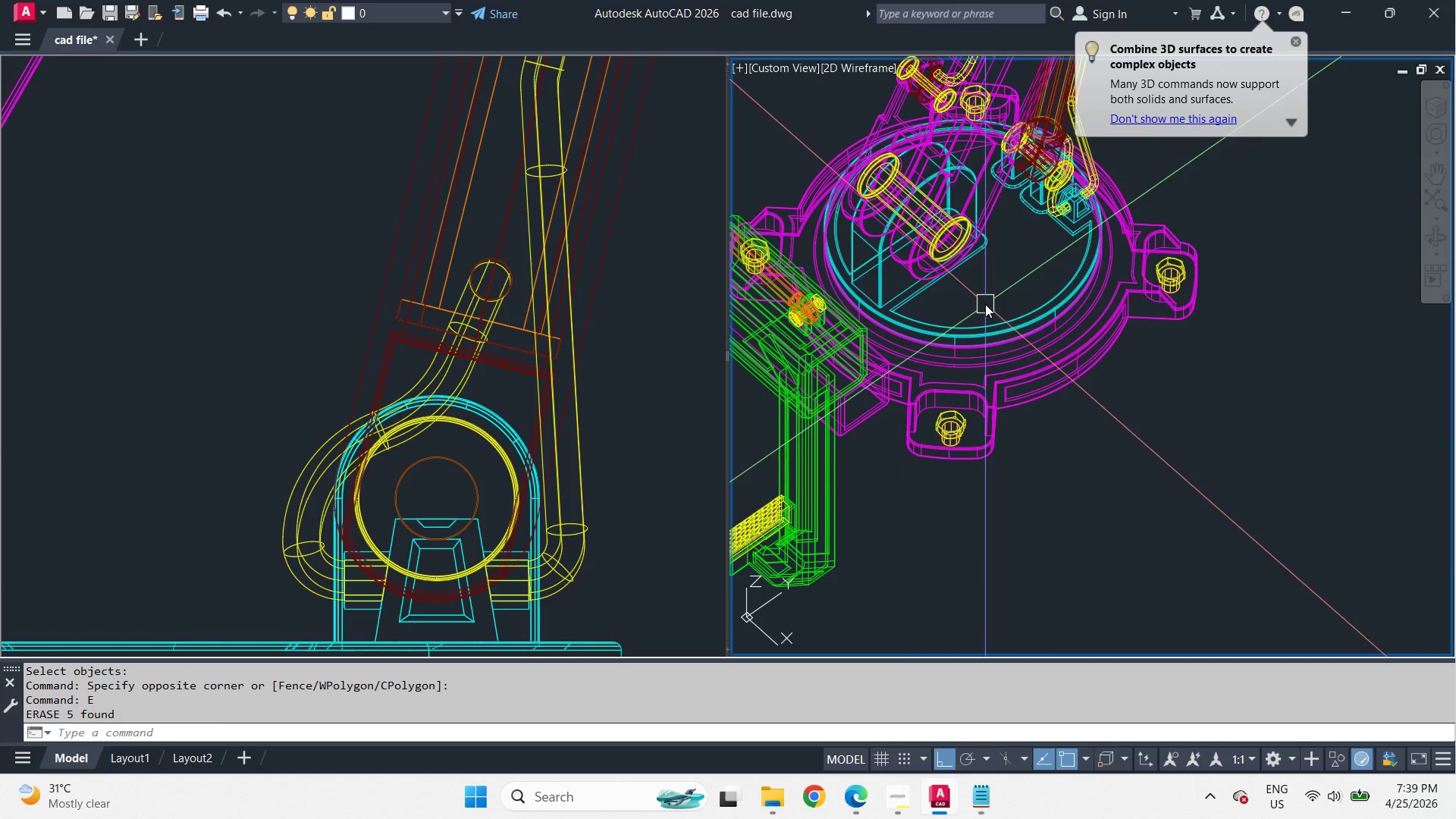 
type(vs s )
 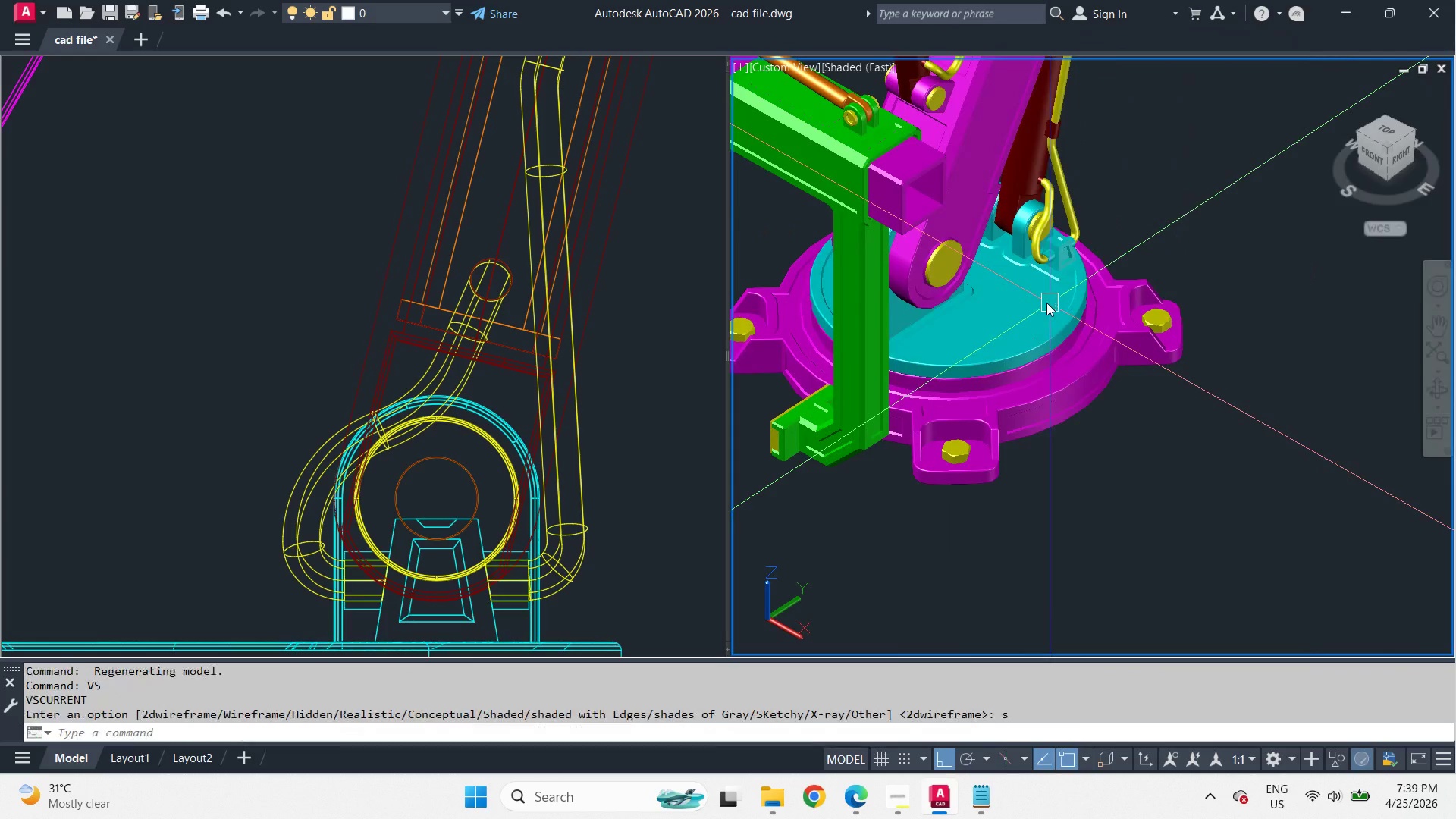 
hold_key(key=ShiftLeft, duration=1.5)
 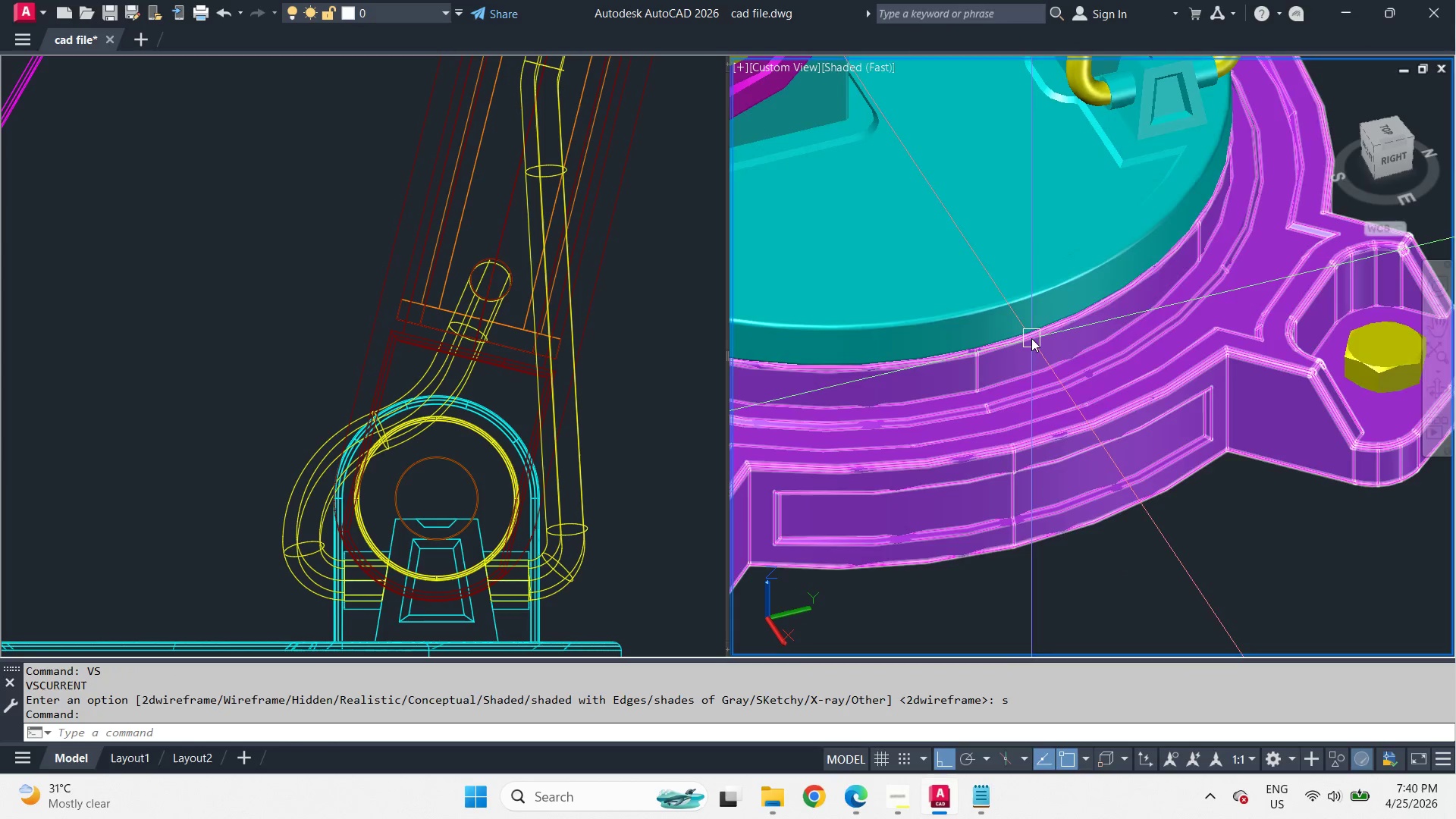 
scroll: coordinate [1037, 303], scroll_direction: up, amount: 3.0
 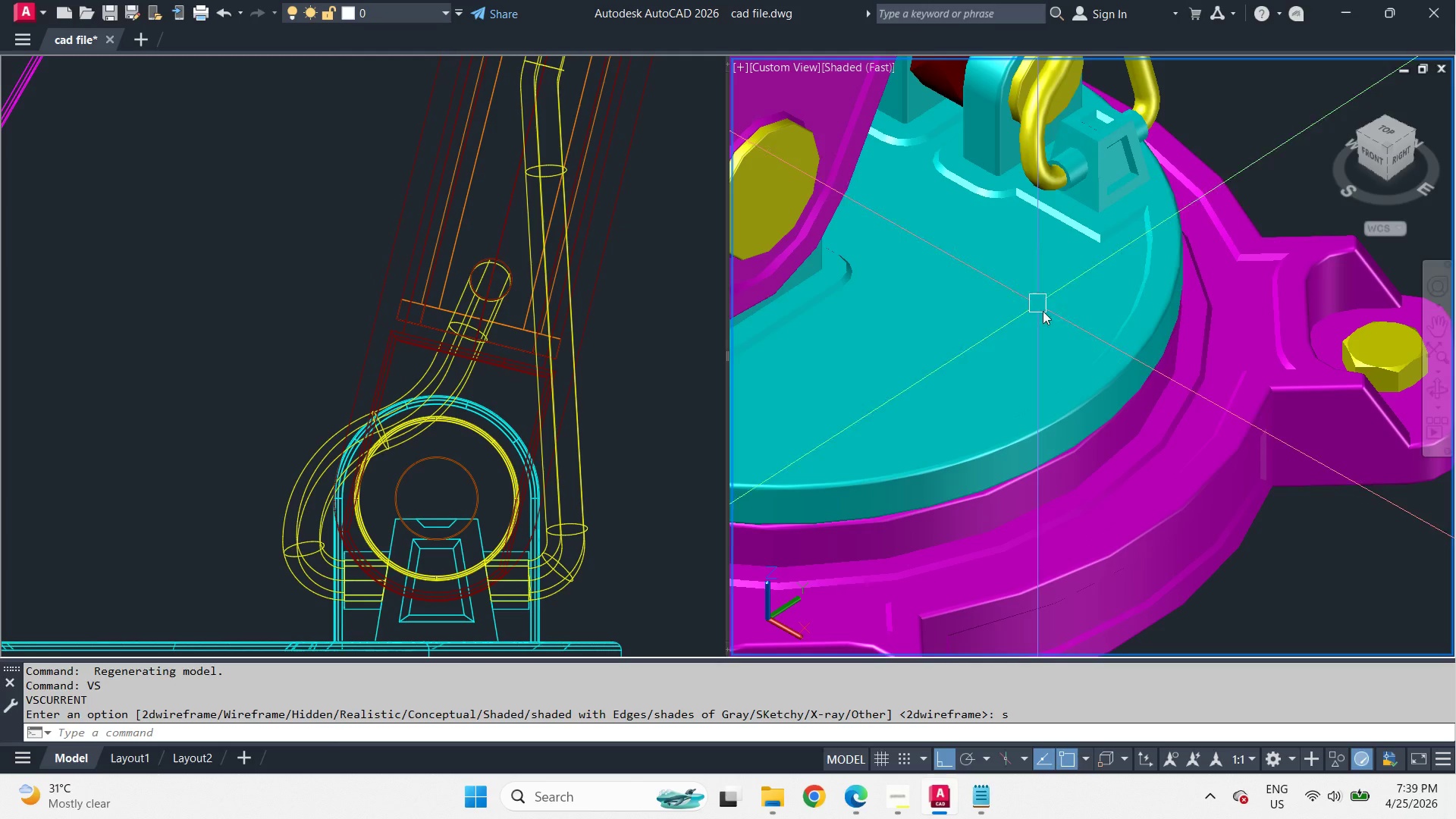 
hold_key(key=ShiftLeft, duration=2.59)
 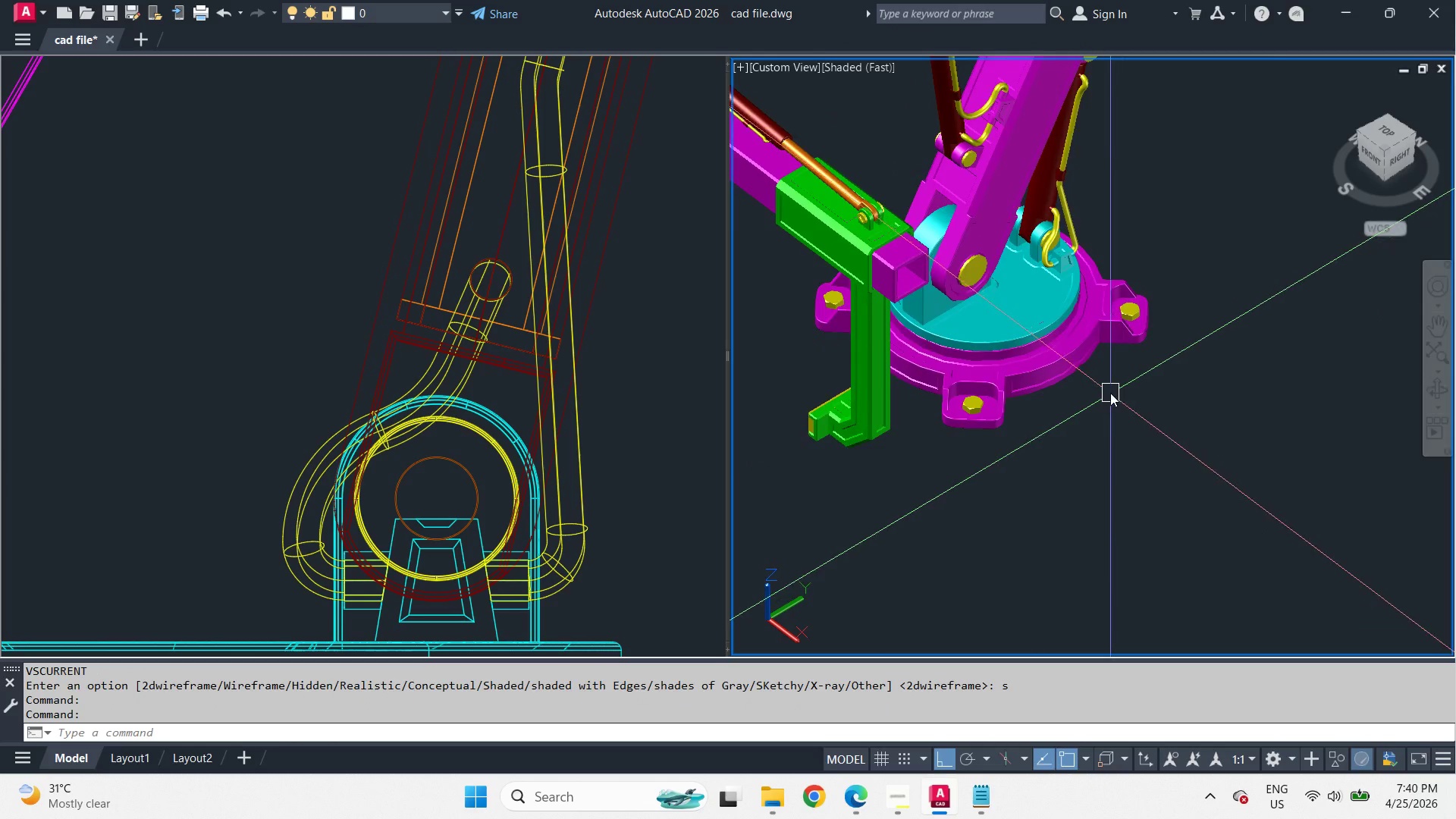 
scroll: coordinate [1110, 391], scroll_direction: down, amount: 4.0
 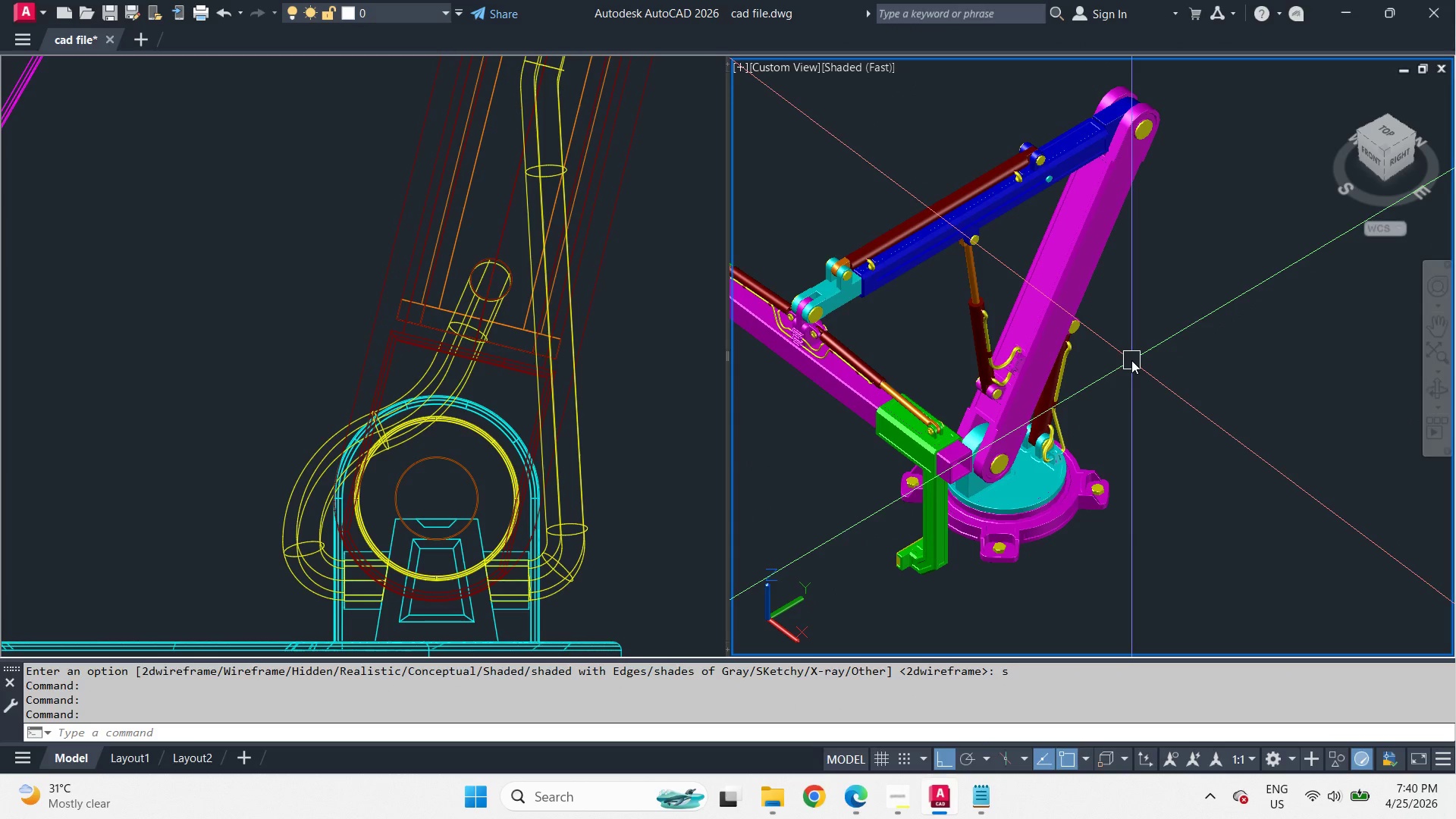 
hold_key(key=ShiftLeft, duration=1.66)
 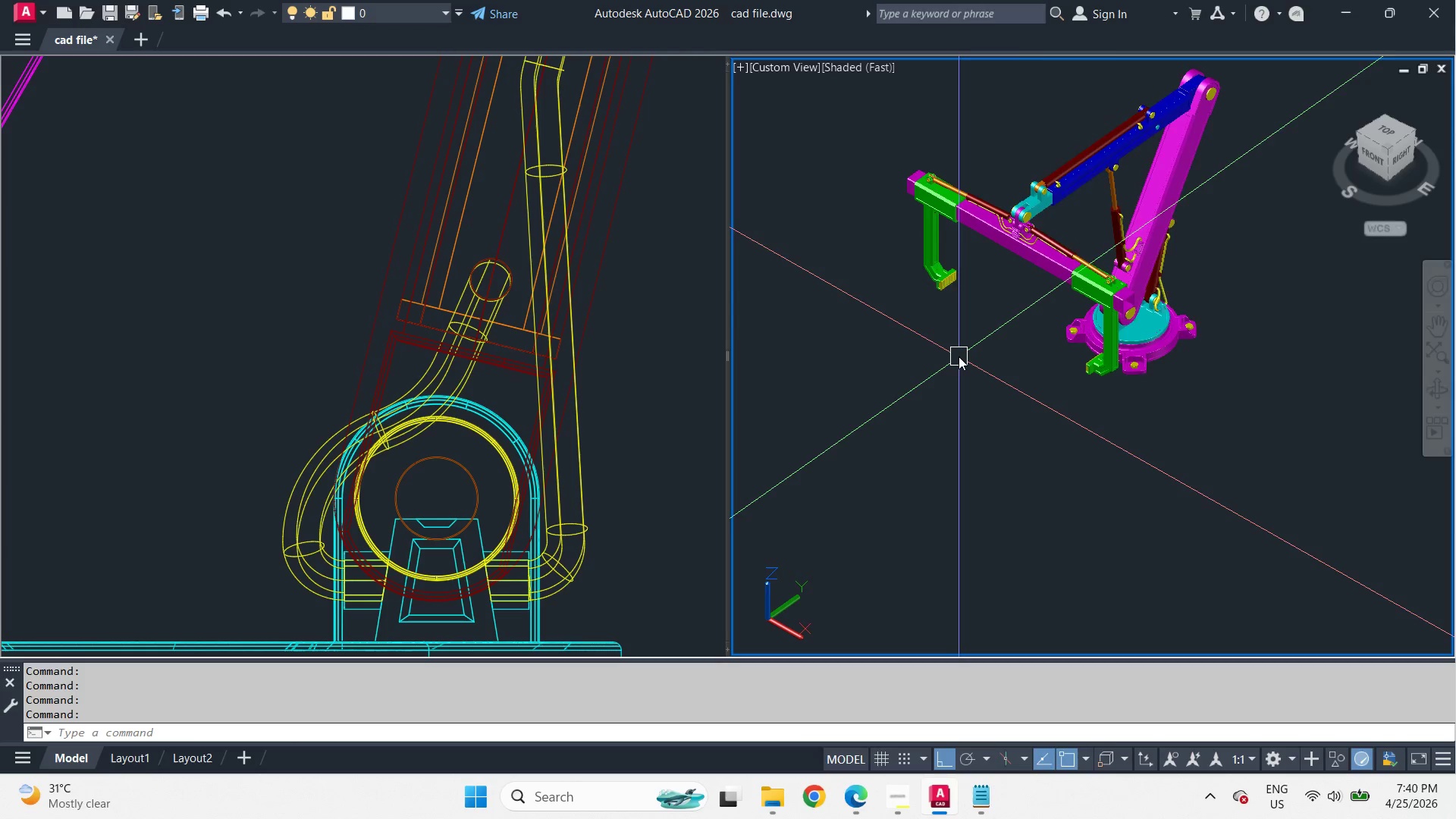 
scroll: coordinate [976, 304], scroll_direction: down, amount: 1.0
 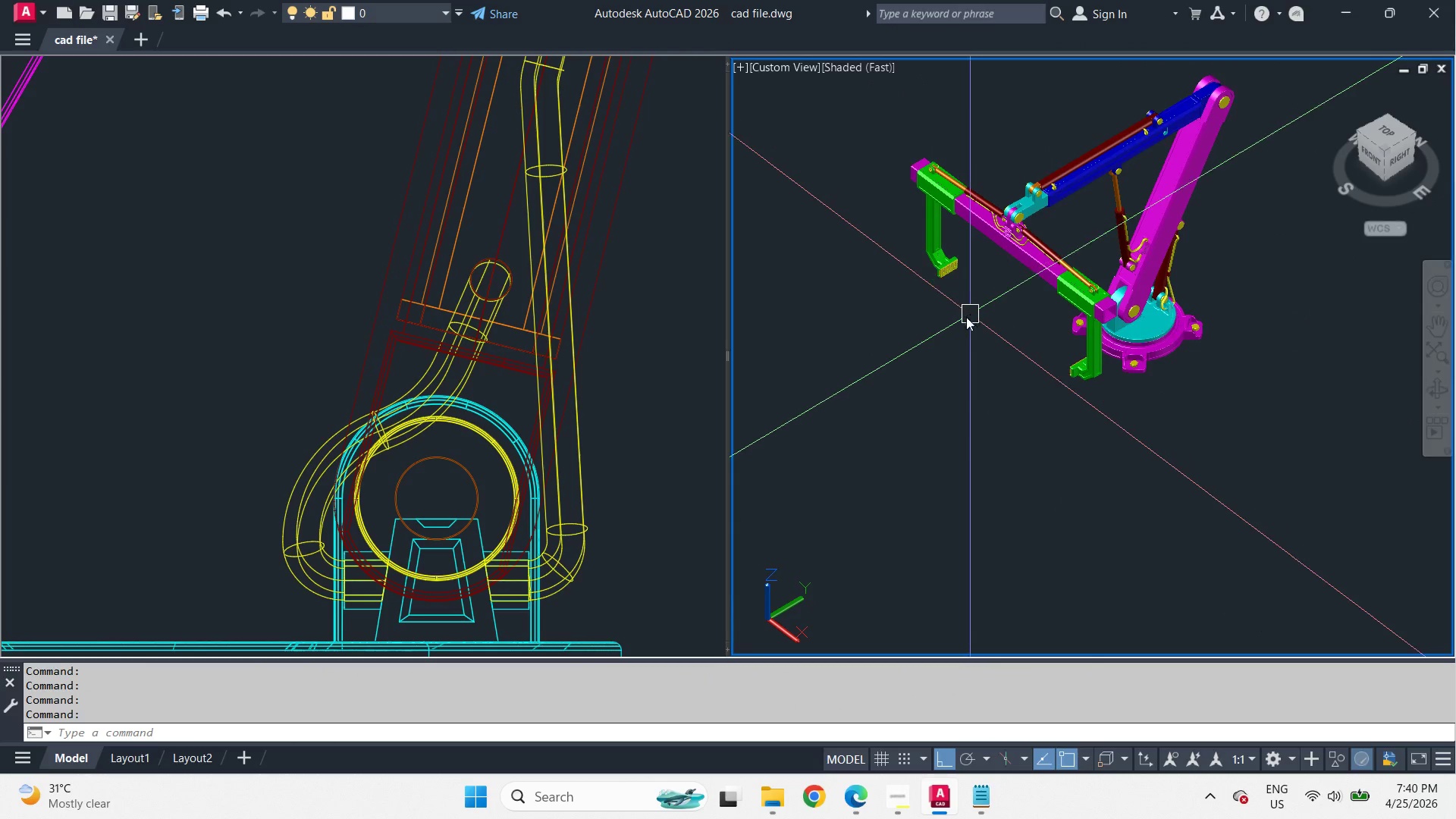 
scroll: coordinate [959, 354], scroll_direction: up, amount: 2.0
 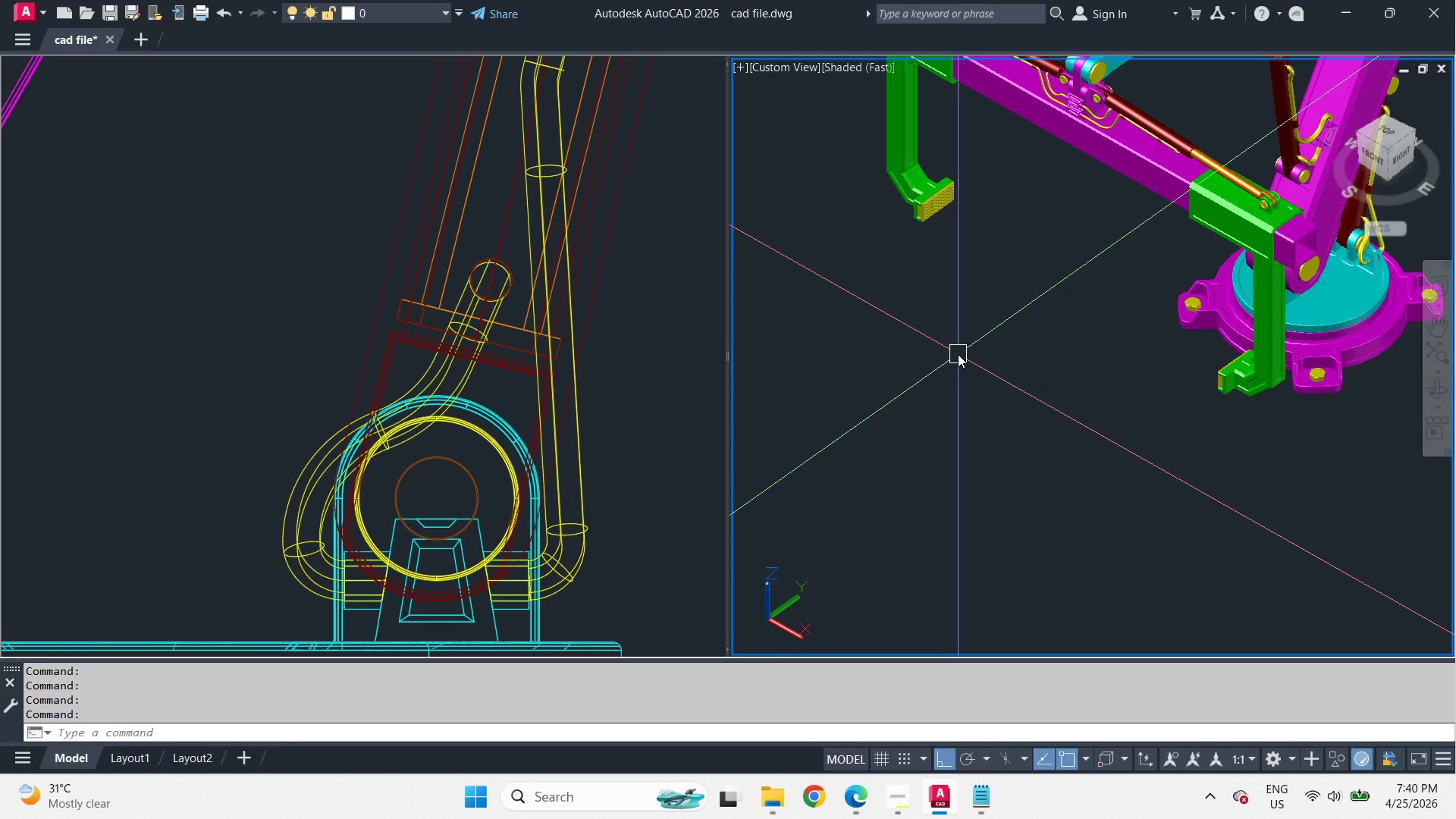 
wait(27.24)
 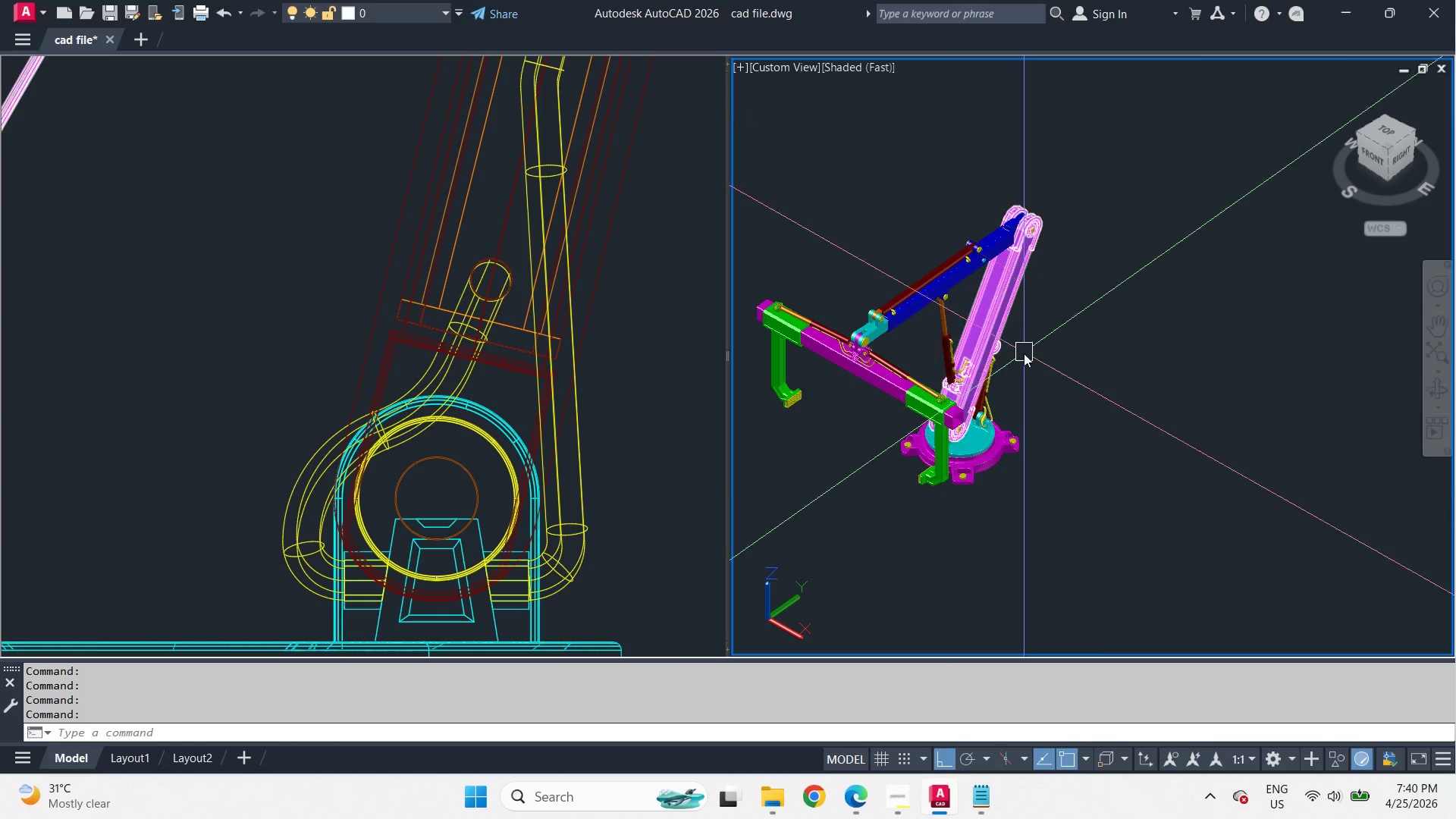 
hold_key(key=ShiftLeft, duration=2.27)
 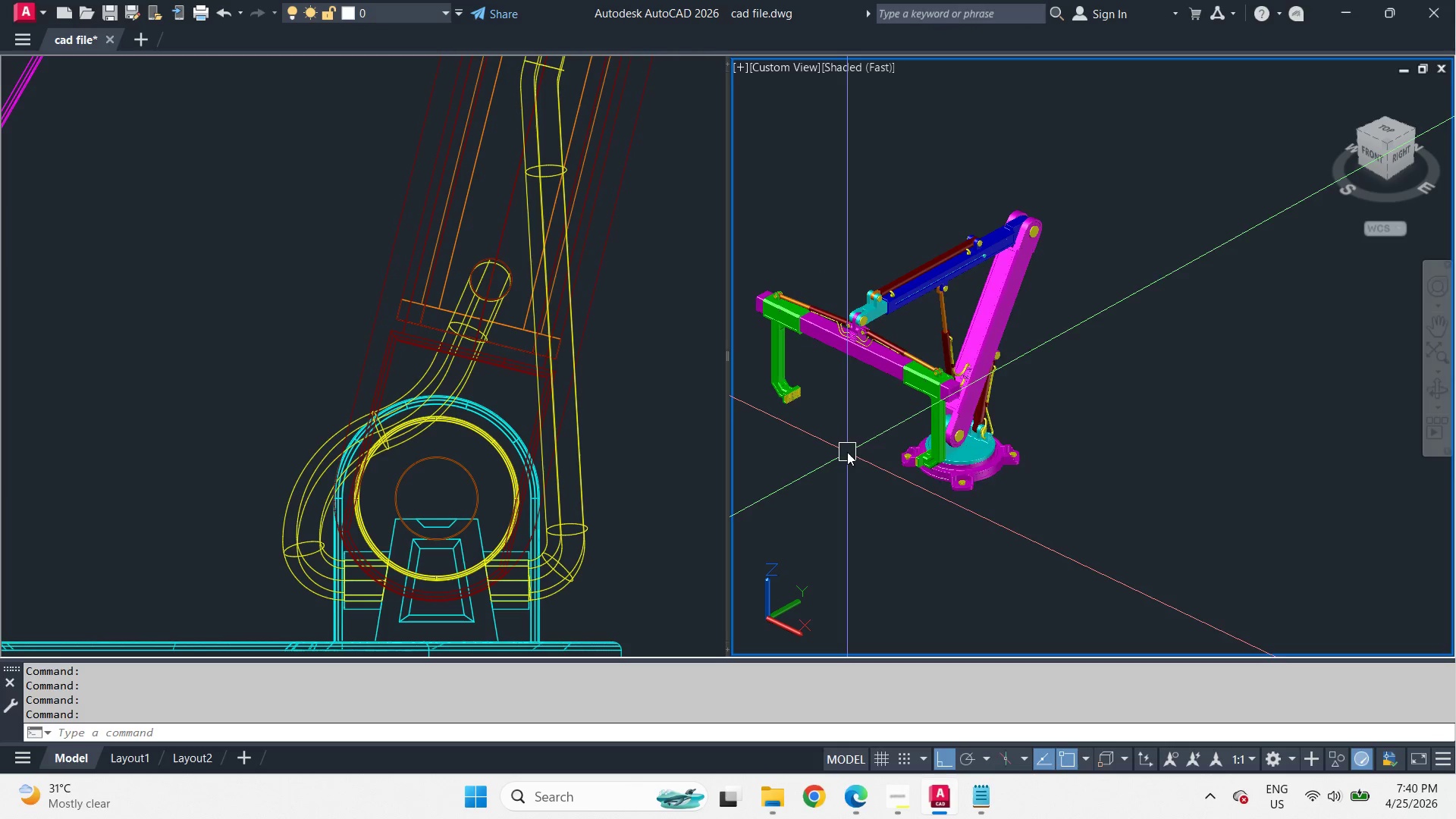 
scroll: coordinate [1029, 275], scroll_direction: down, amount: 1.0
 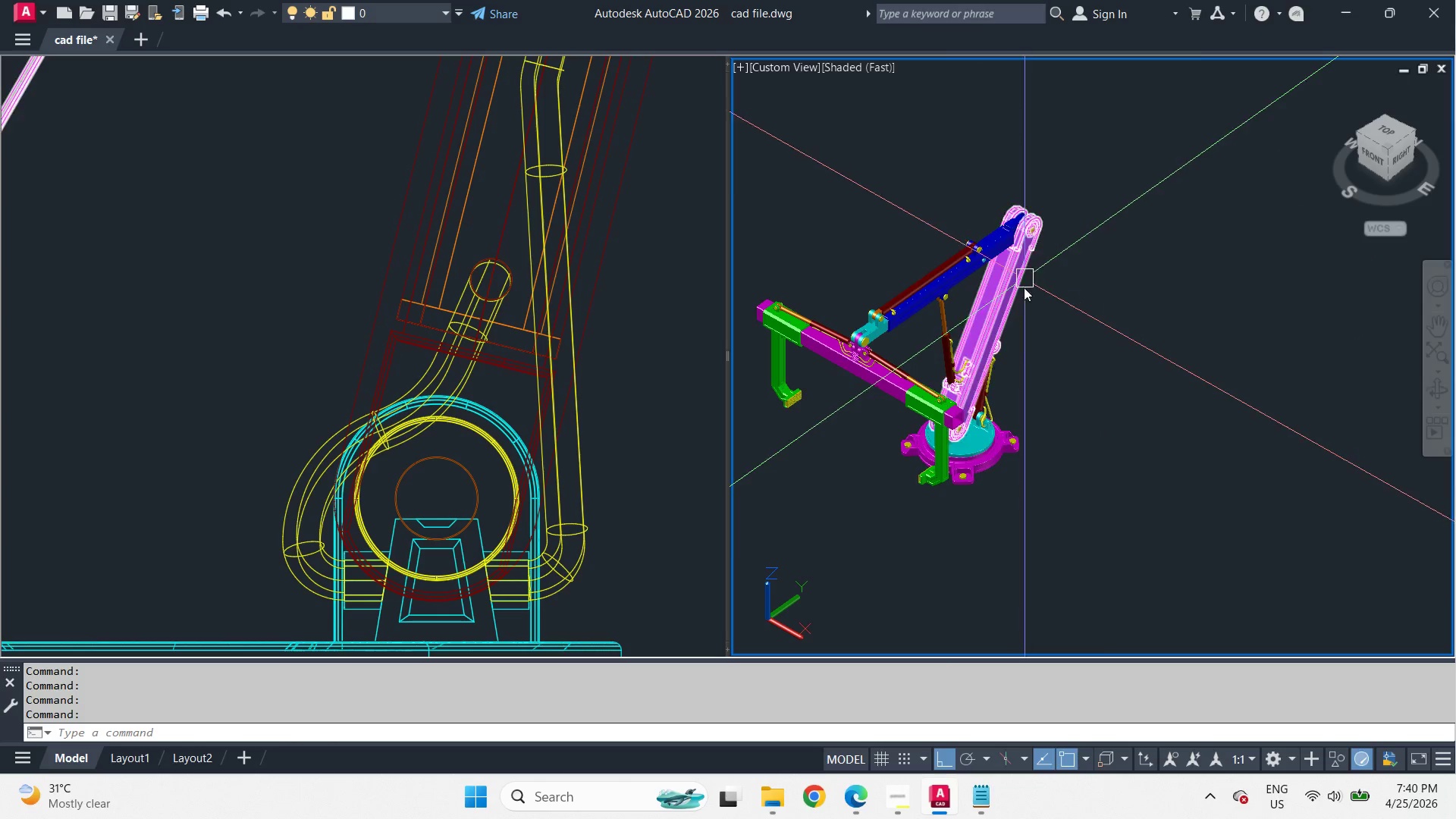 
scroll: coordinate [987, 181], scroll_direction: up, amount: 6.0
 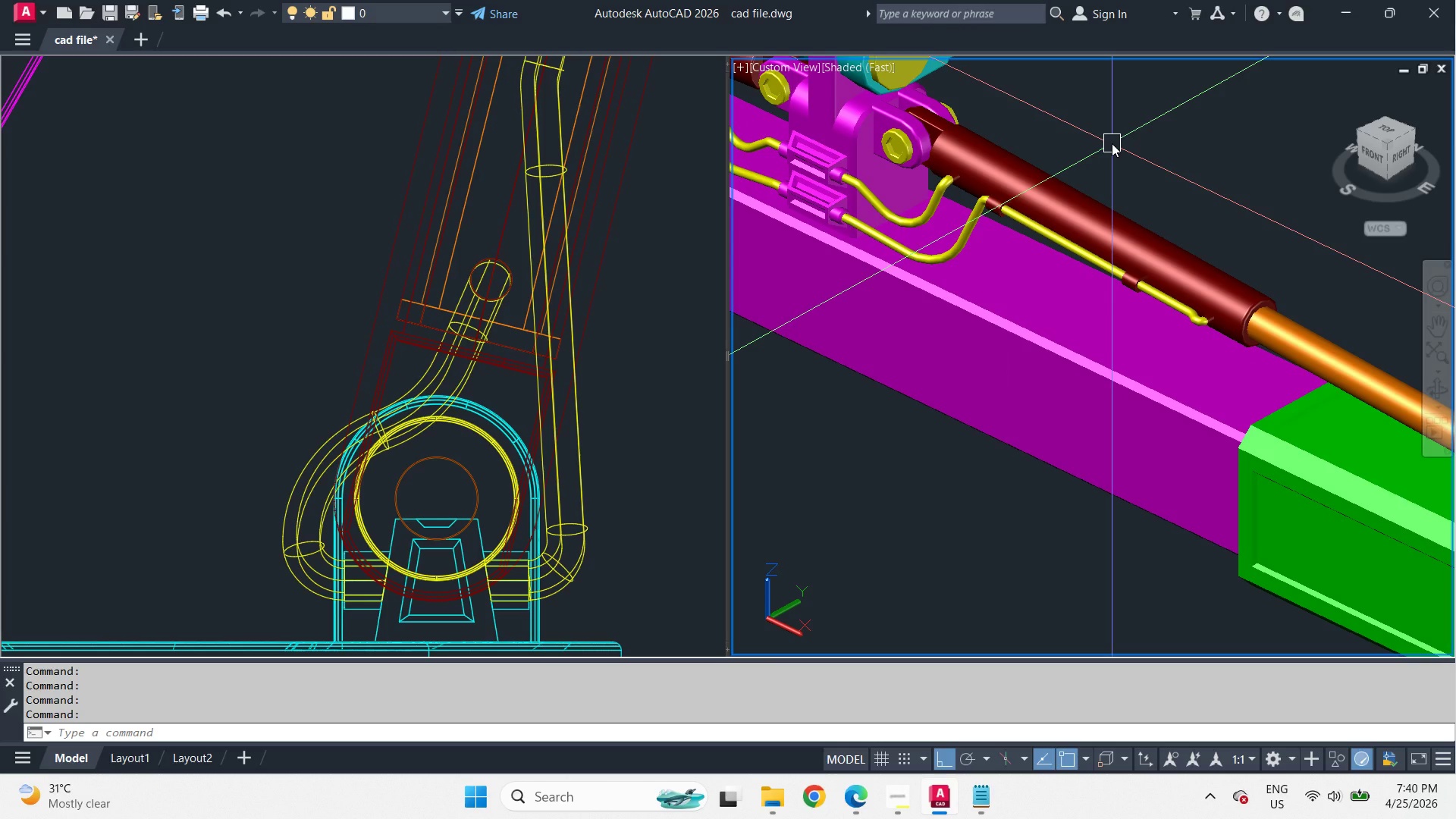 
scroll: coordinate [1114, 144], scroll_direction: down, amount: 4.0
 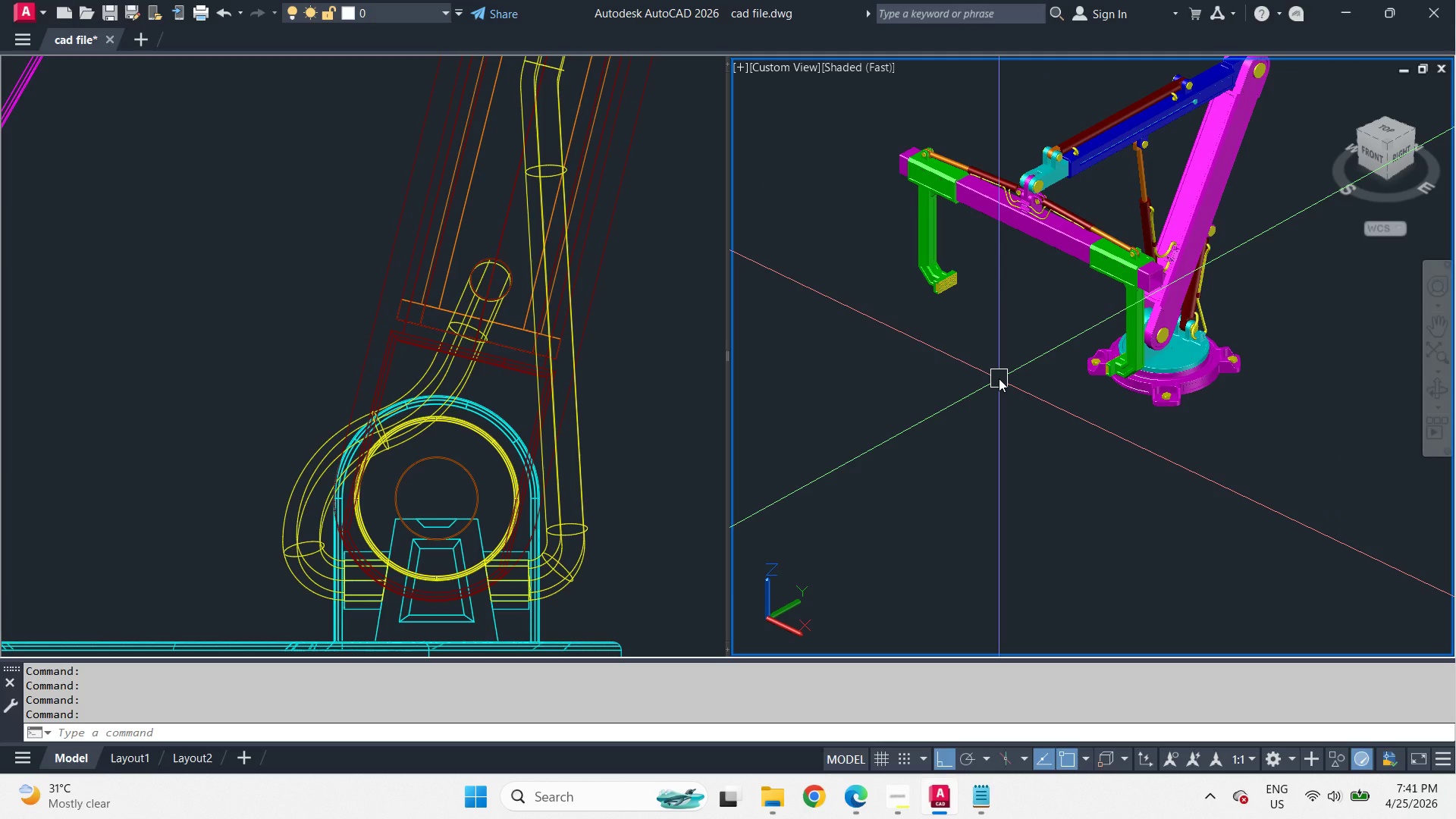 
wait(5.95)
 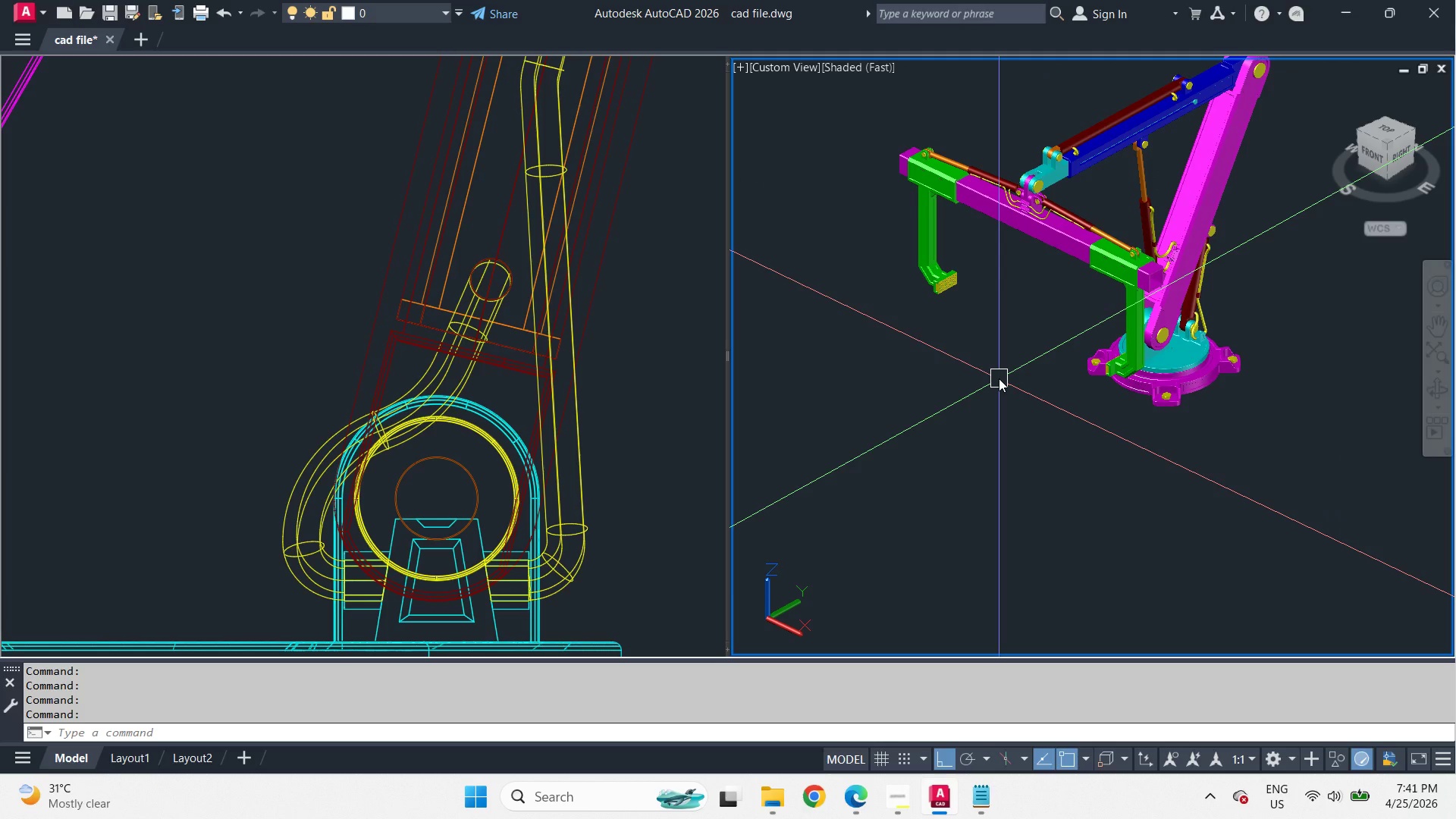 
scroll: coordinate [1046, 218], scroll_direction: up, amount: 3.0
 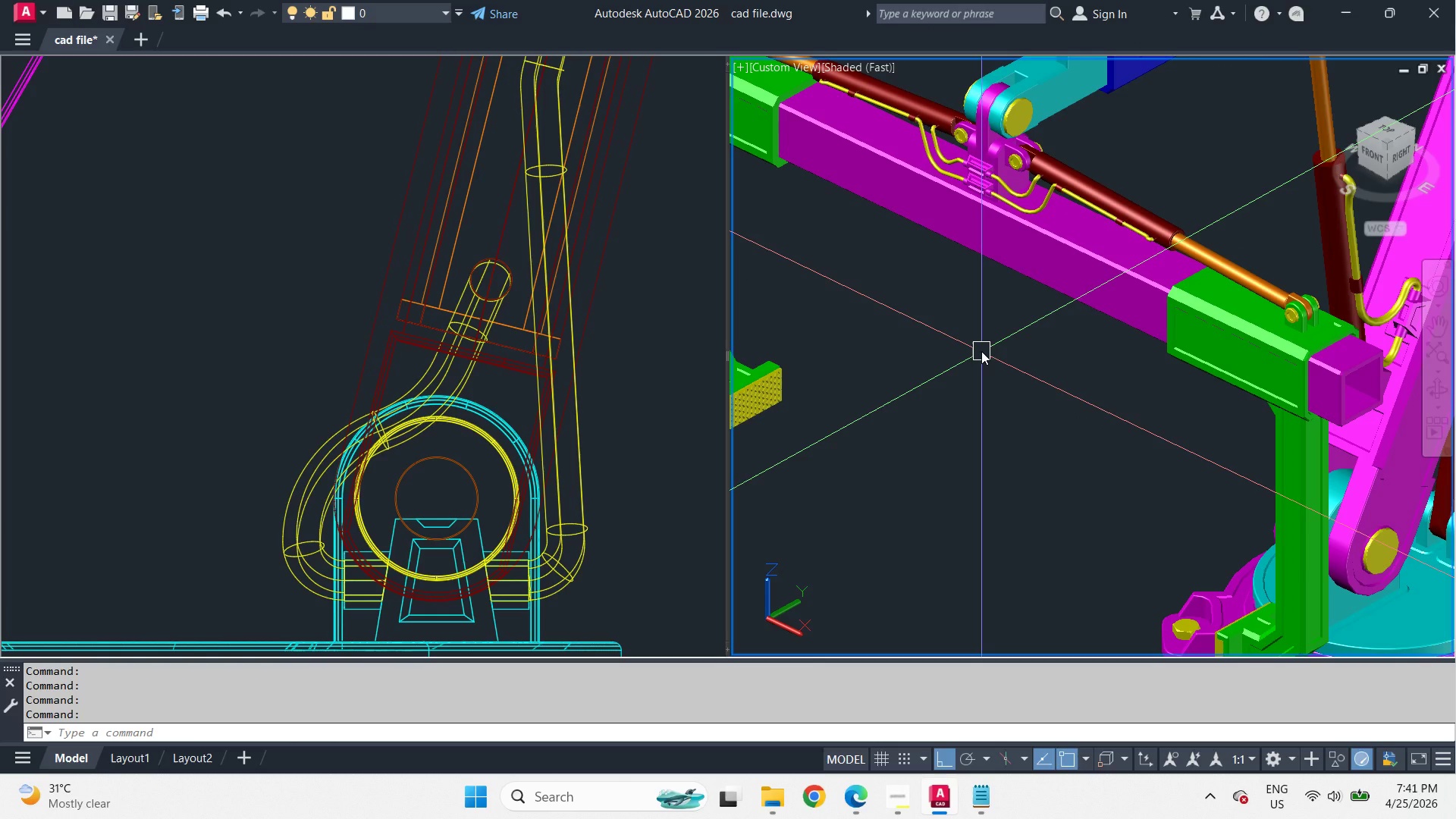 
hold_key(key=ShiftLeft, duration=1.86)